 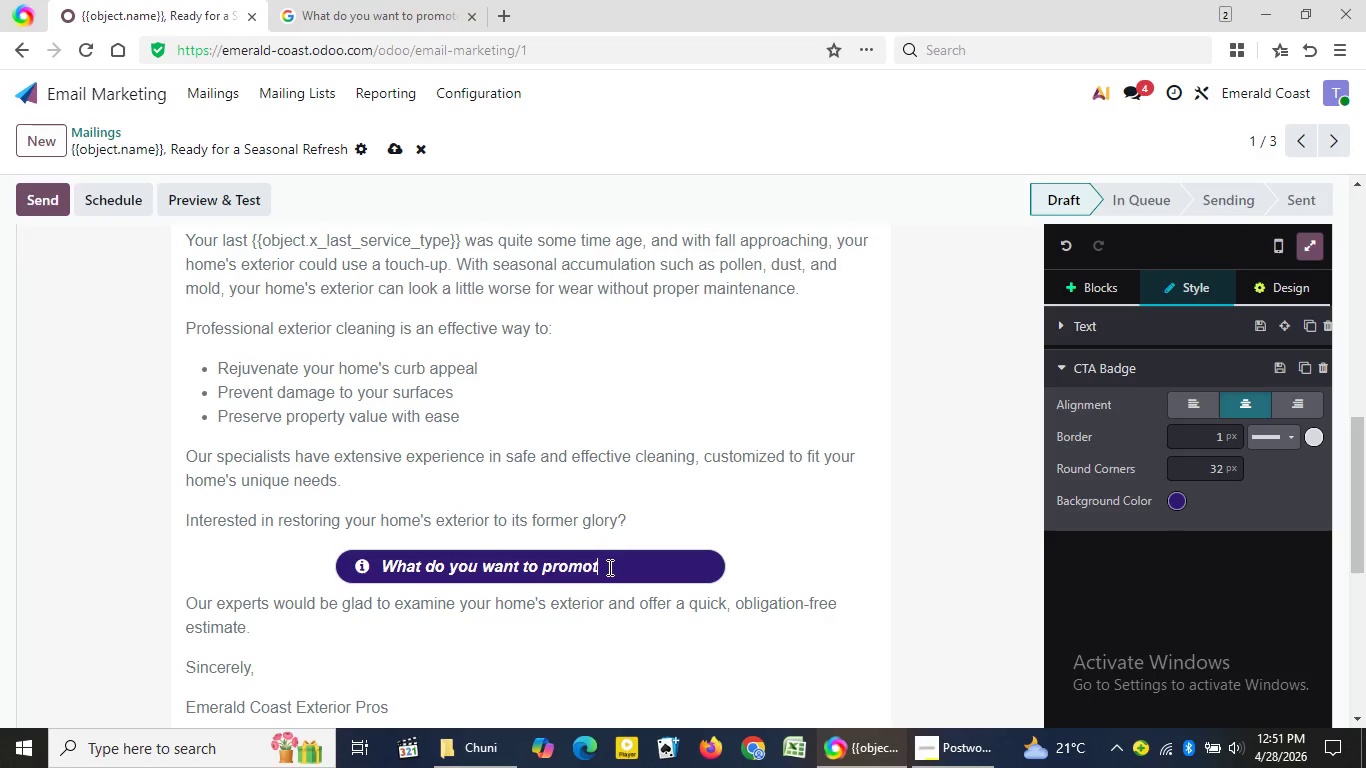 
key(Backspace)
 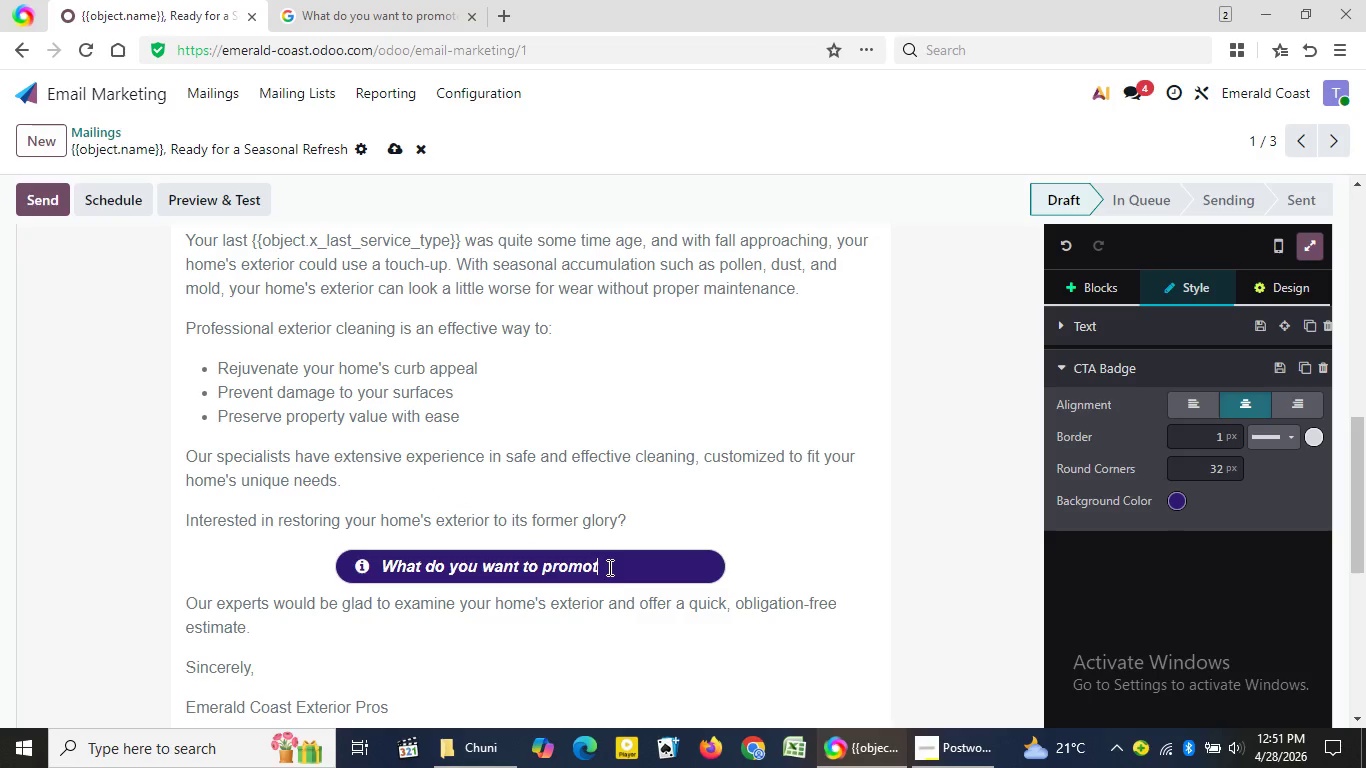 
key(Backspace)
 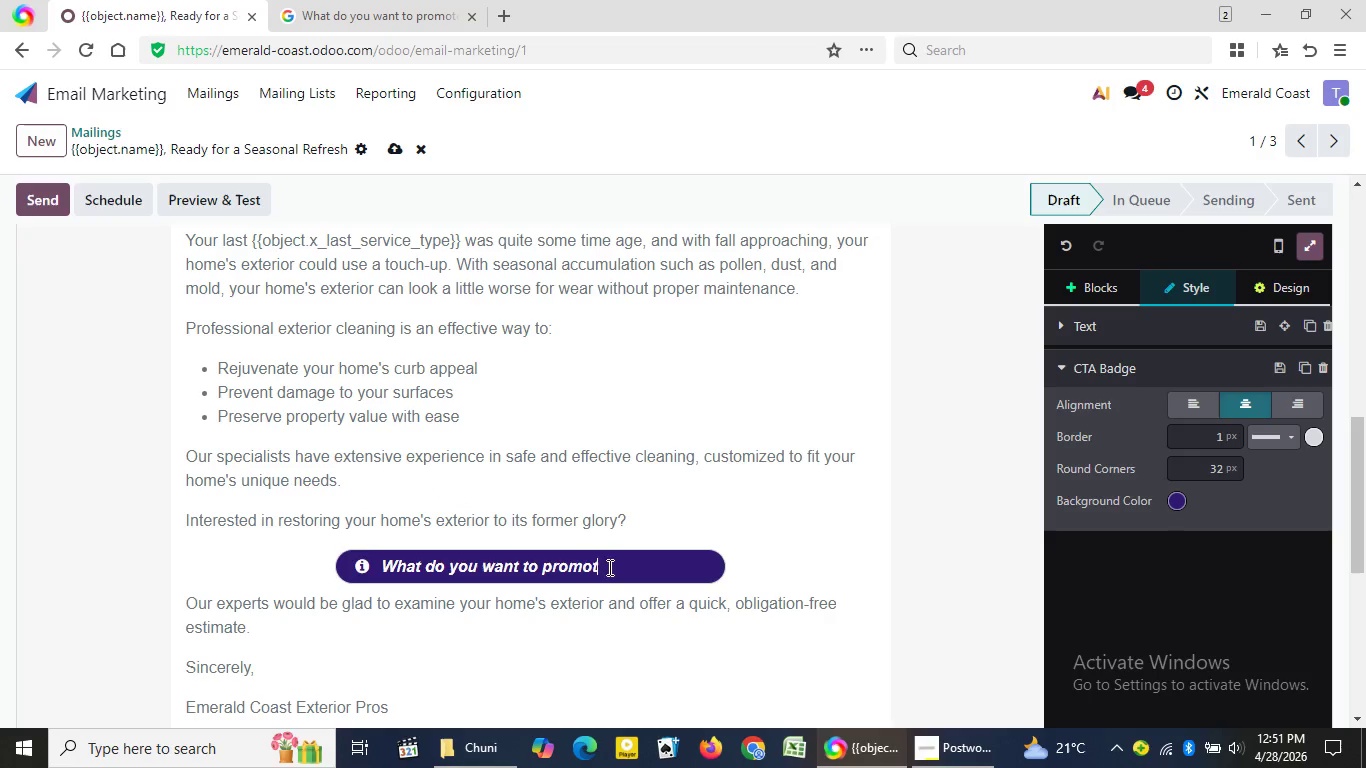 
key(Backspace)
 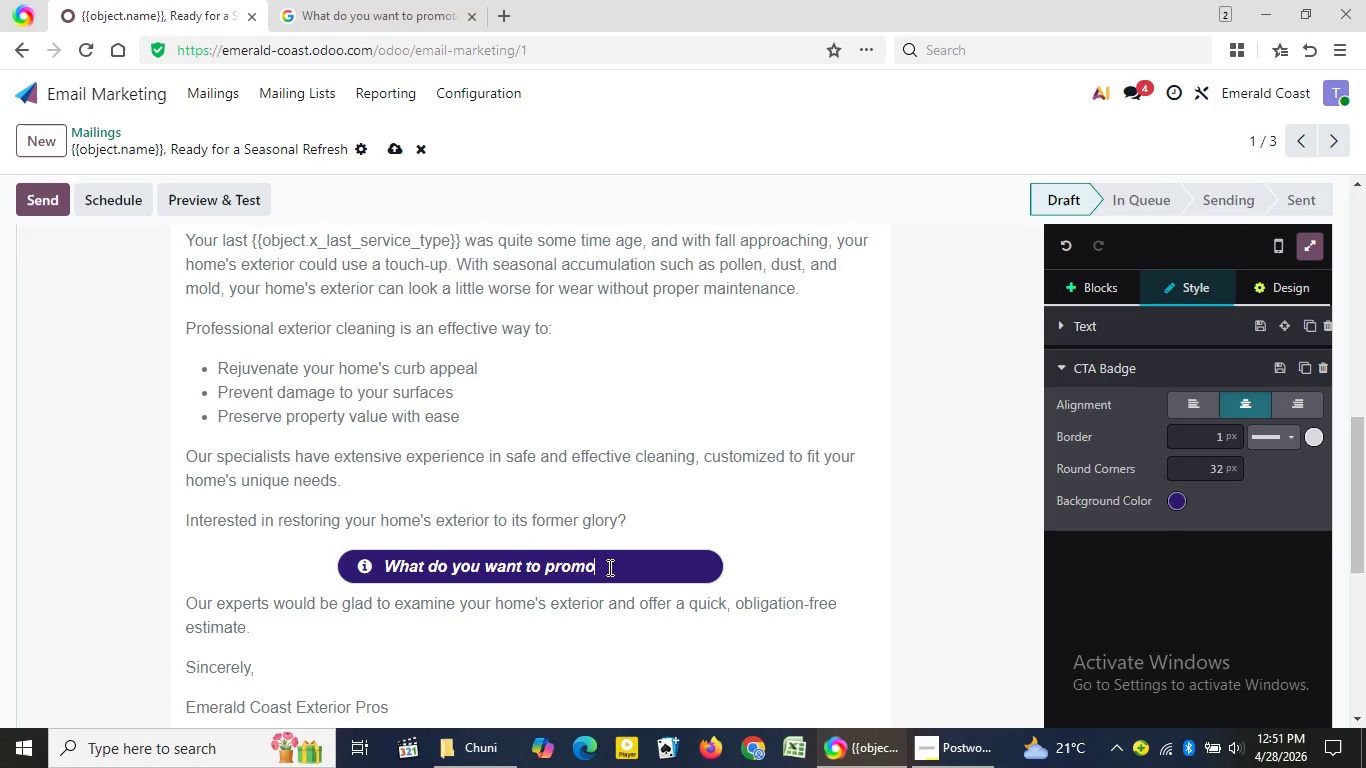 
key(Backspace)
 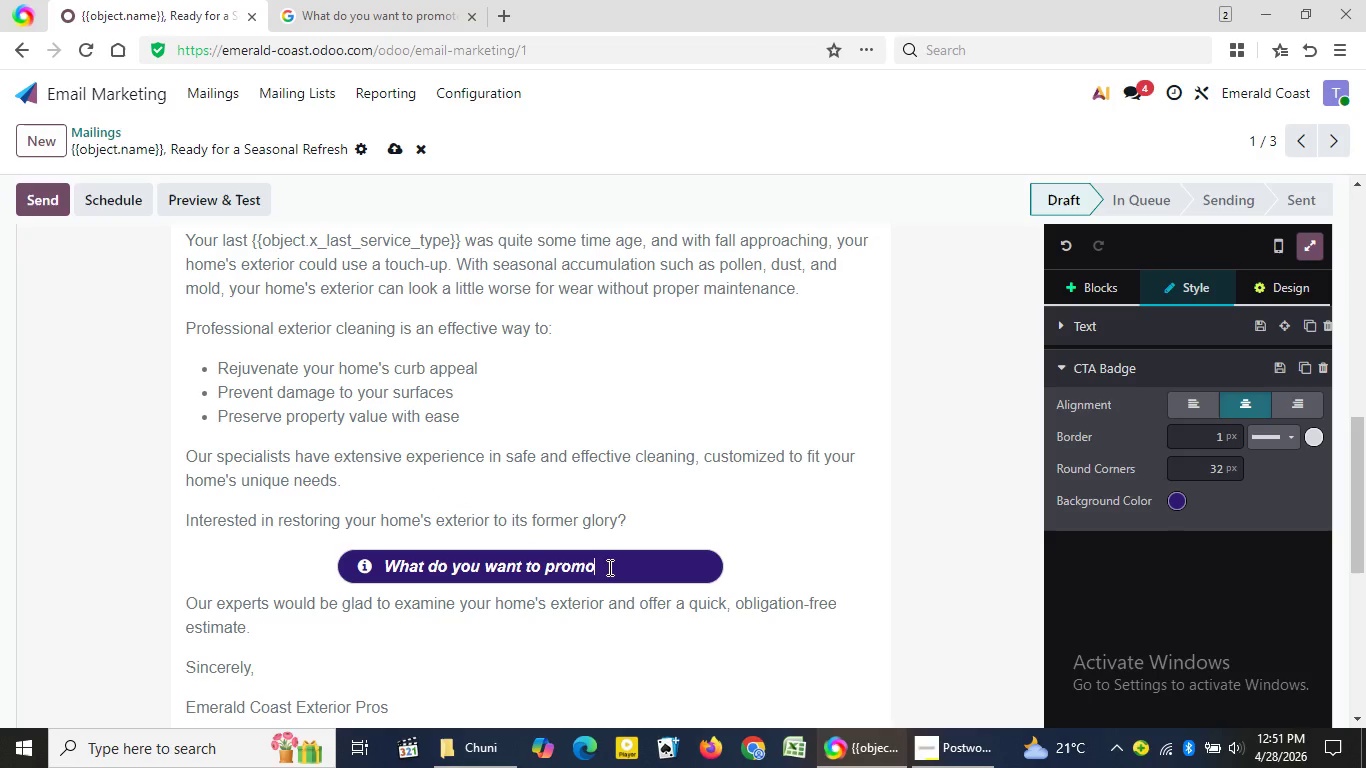 
key(Backspace)
 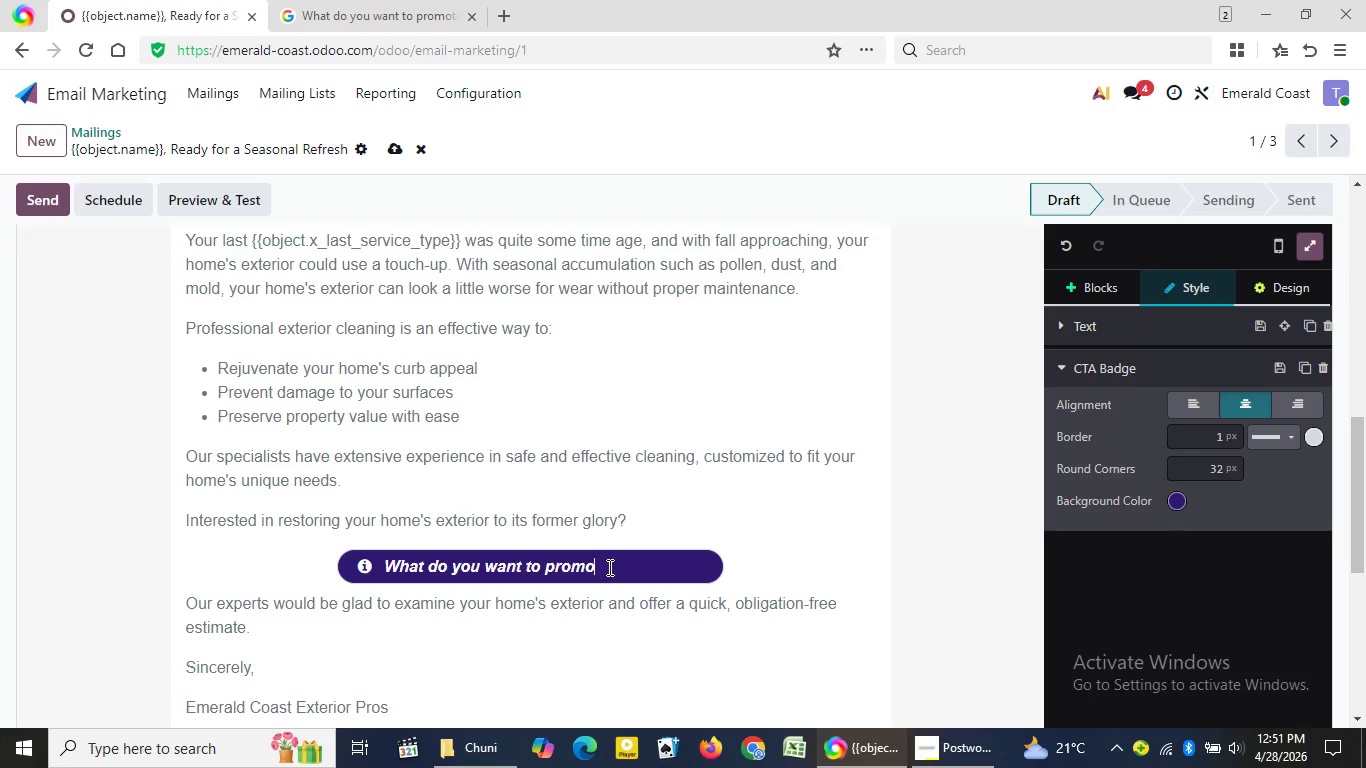 
key(Backspace)
 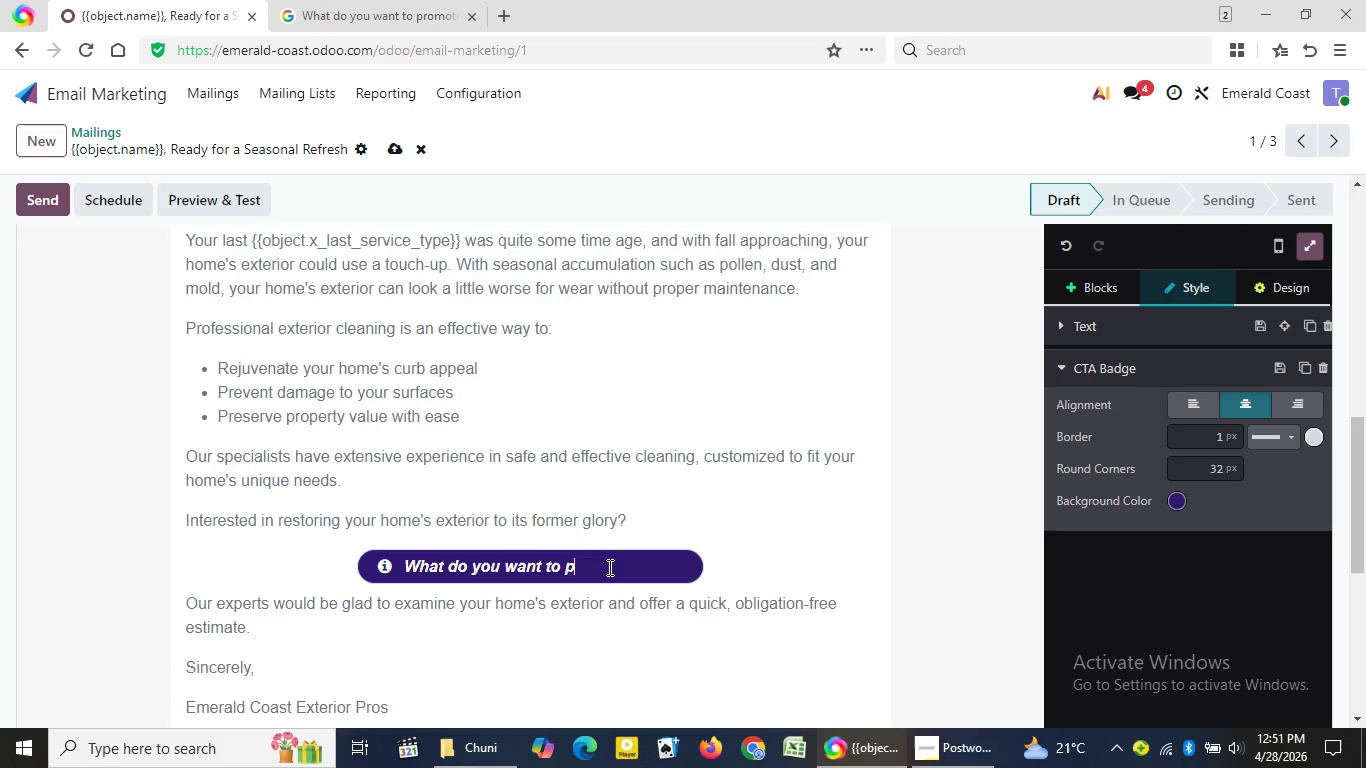 
key(Backspace)
 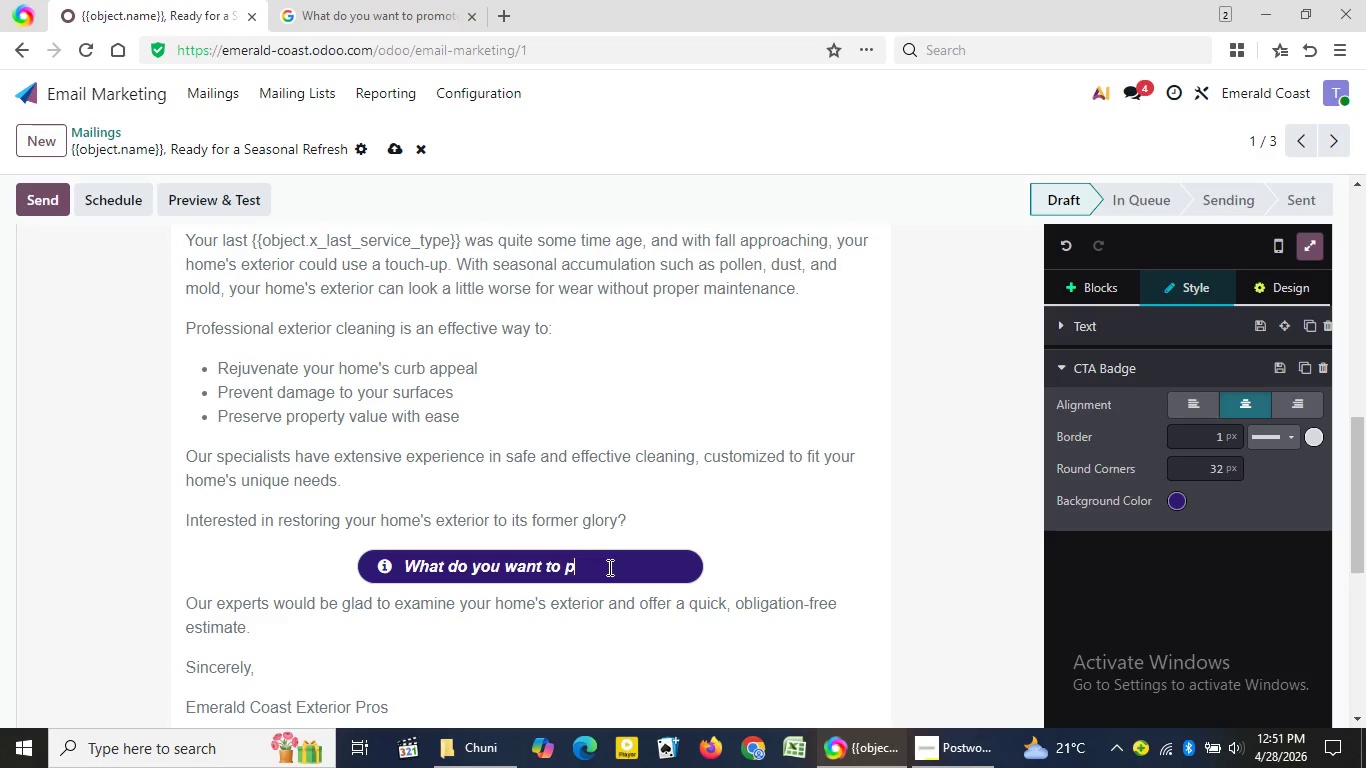 
key(Backspace)
 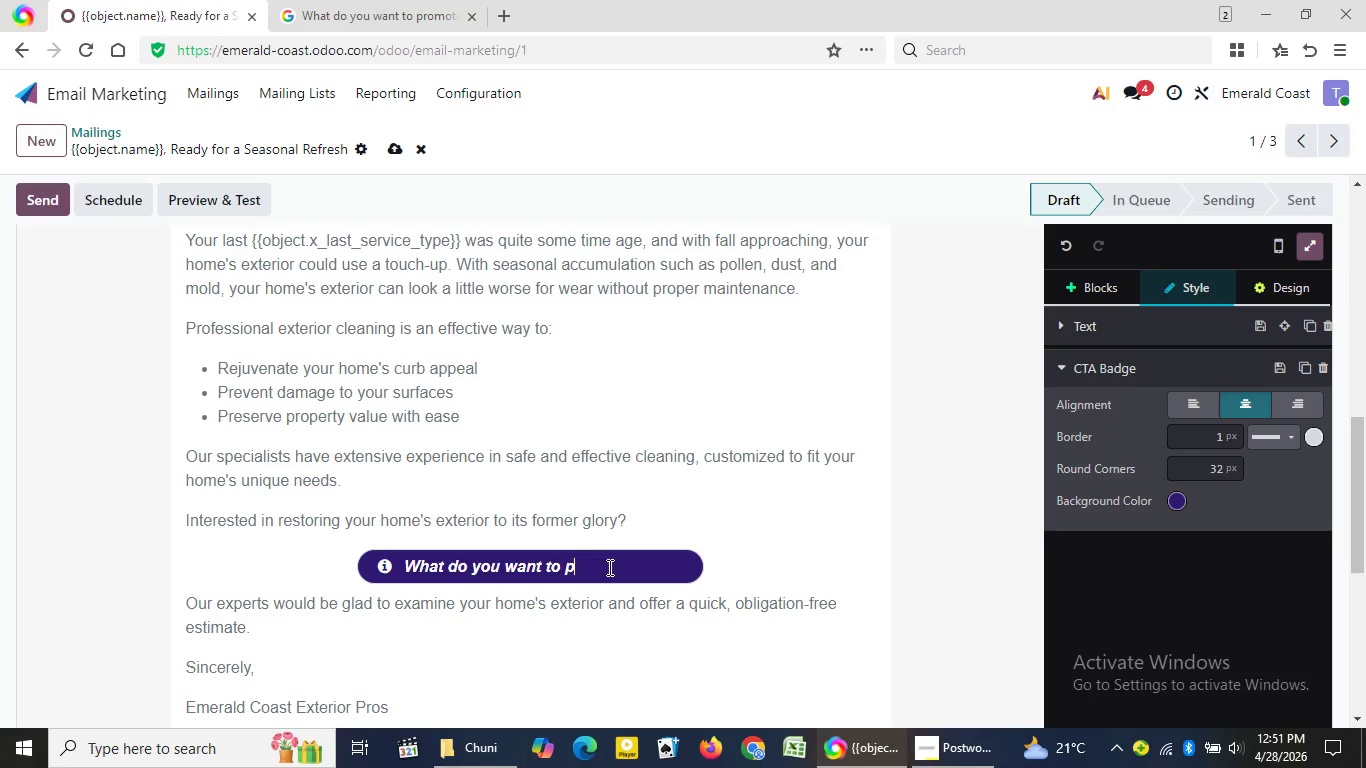 
key(Backspace)
 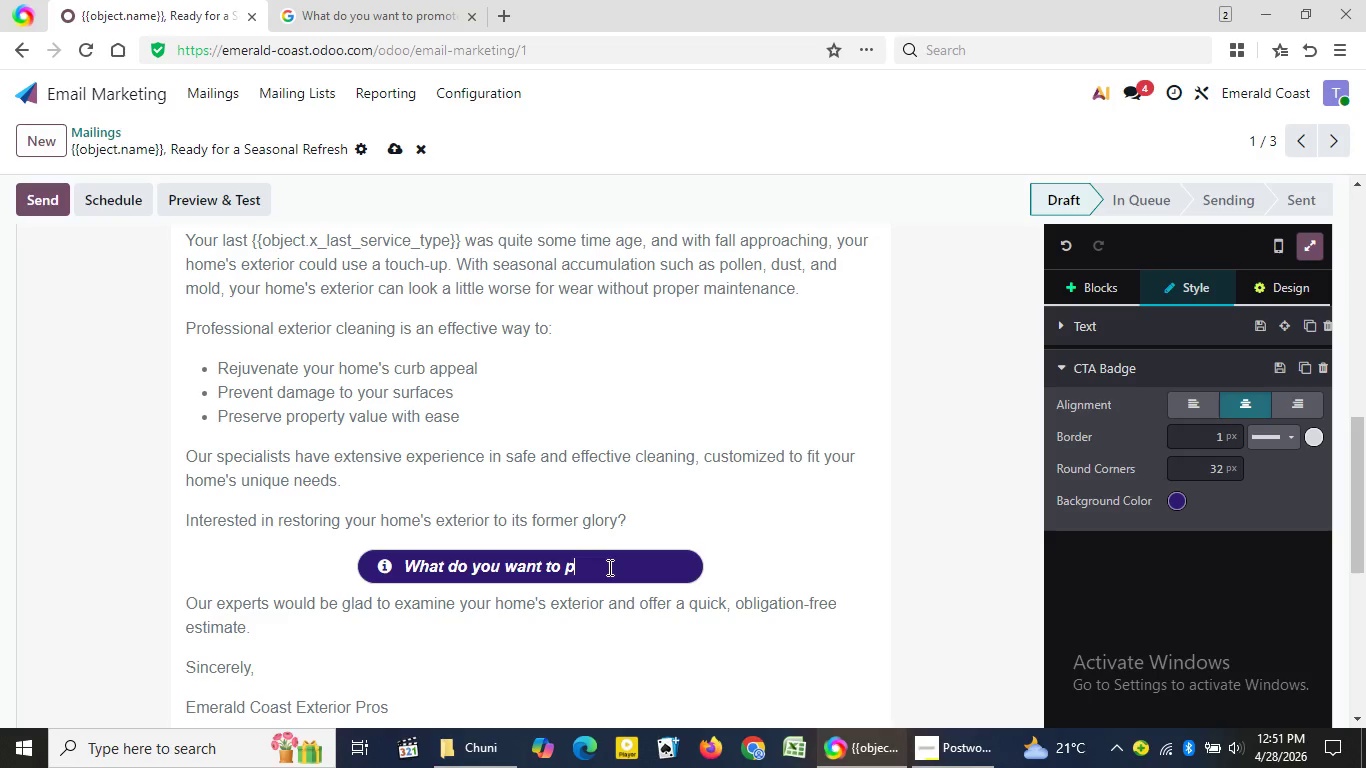 
key(Backspace)
 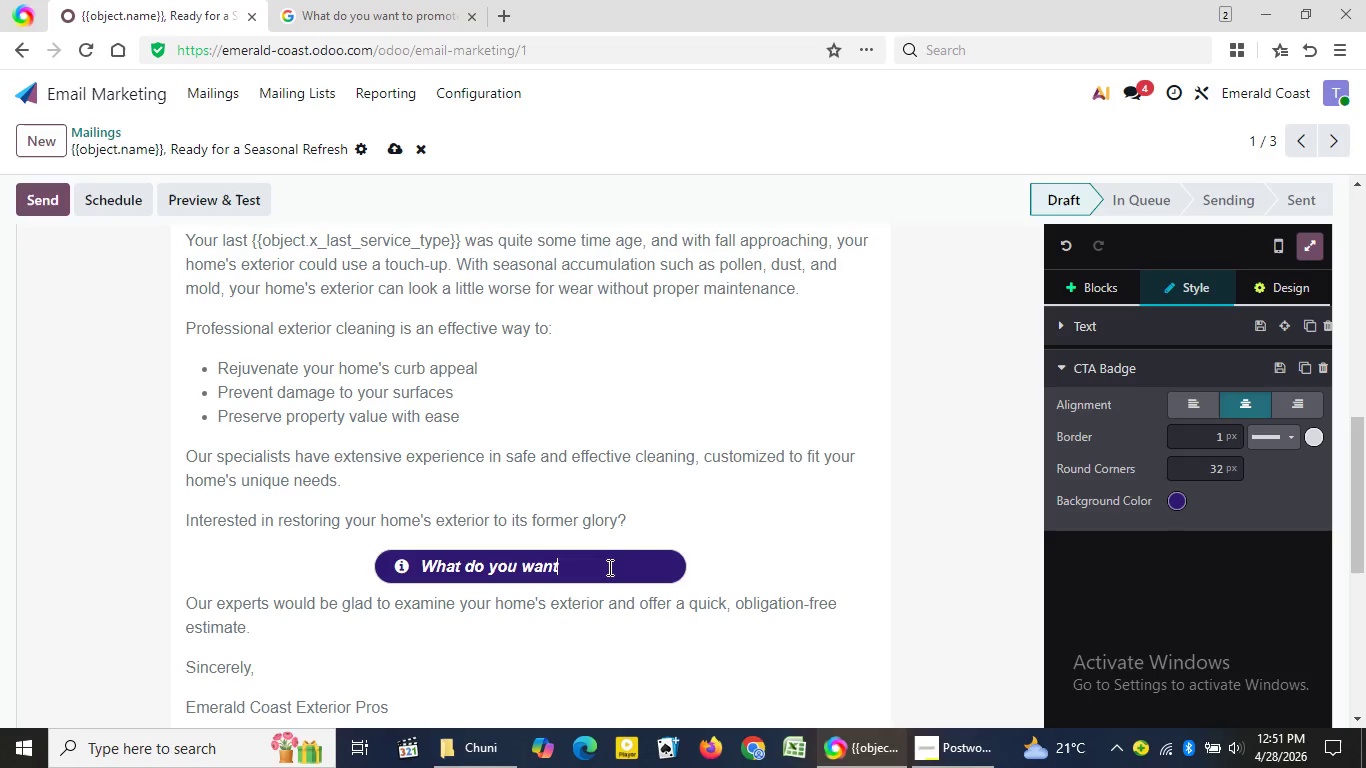 
key(Backspace)
 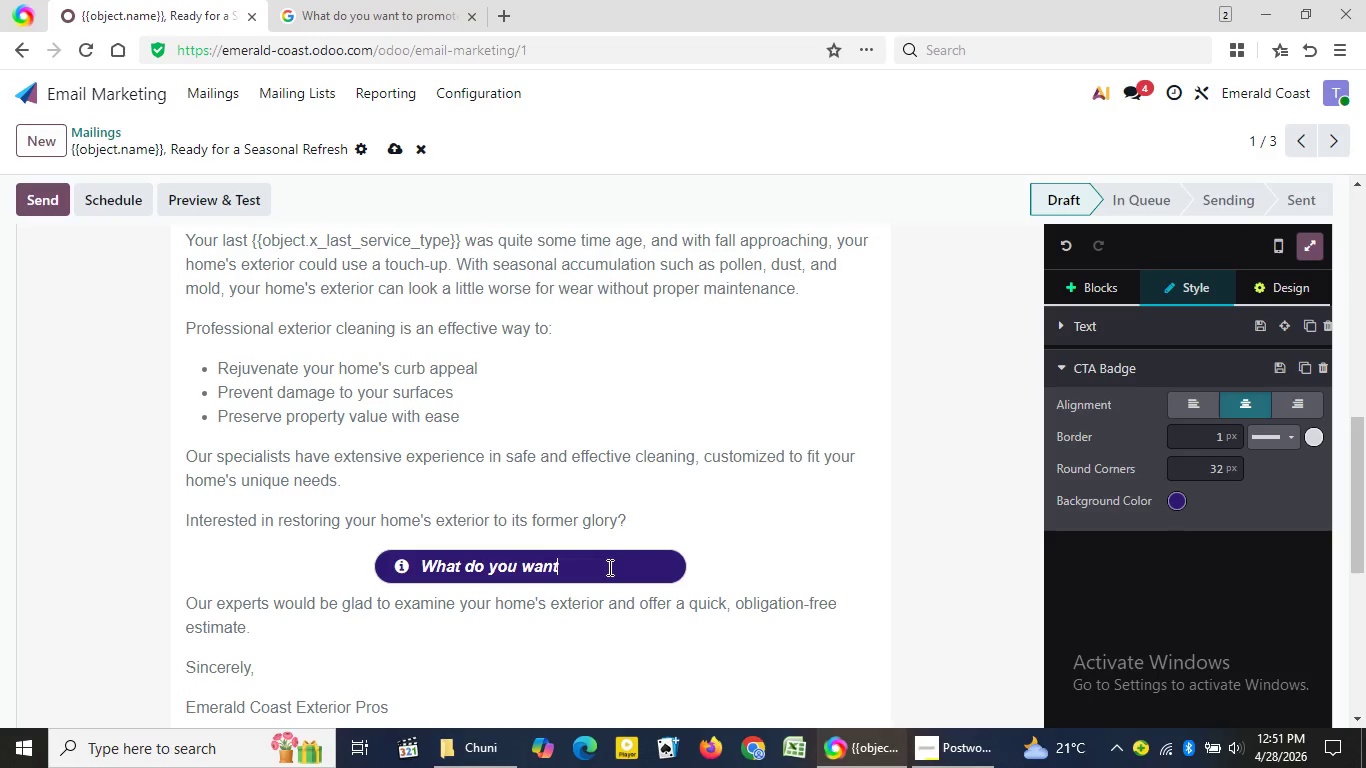 
key(Backspace)
 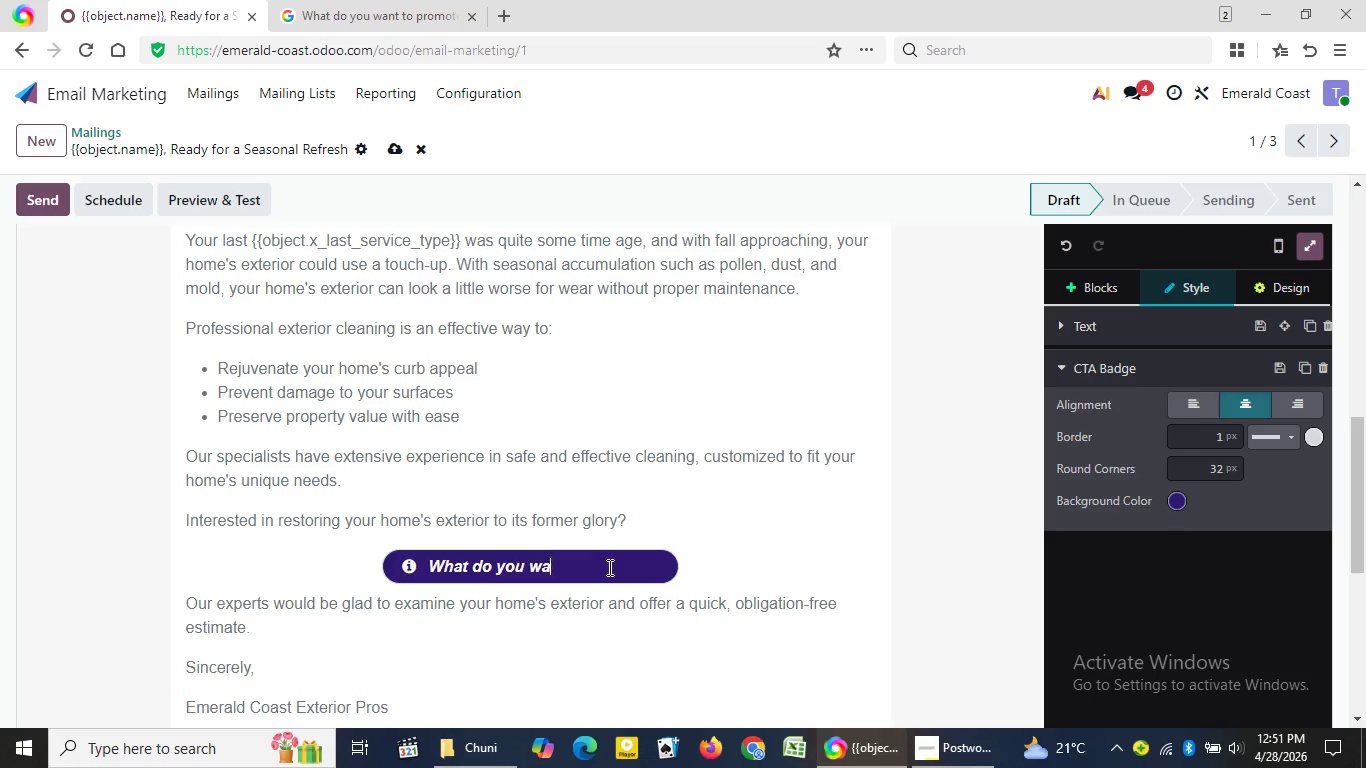 
key(Backspace)
 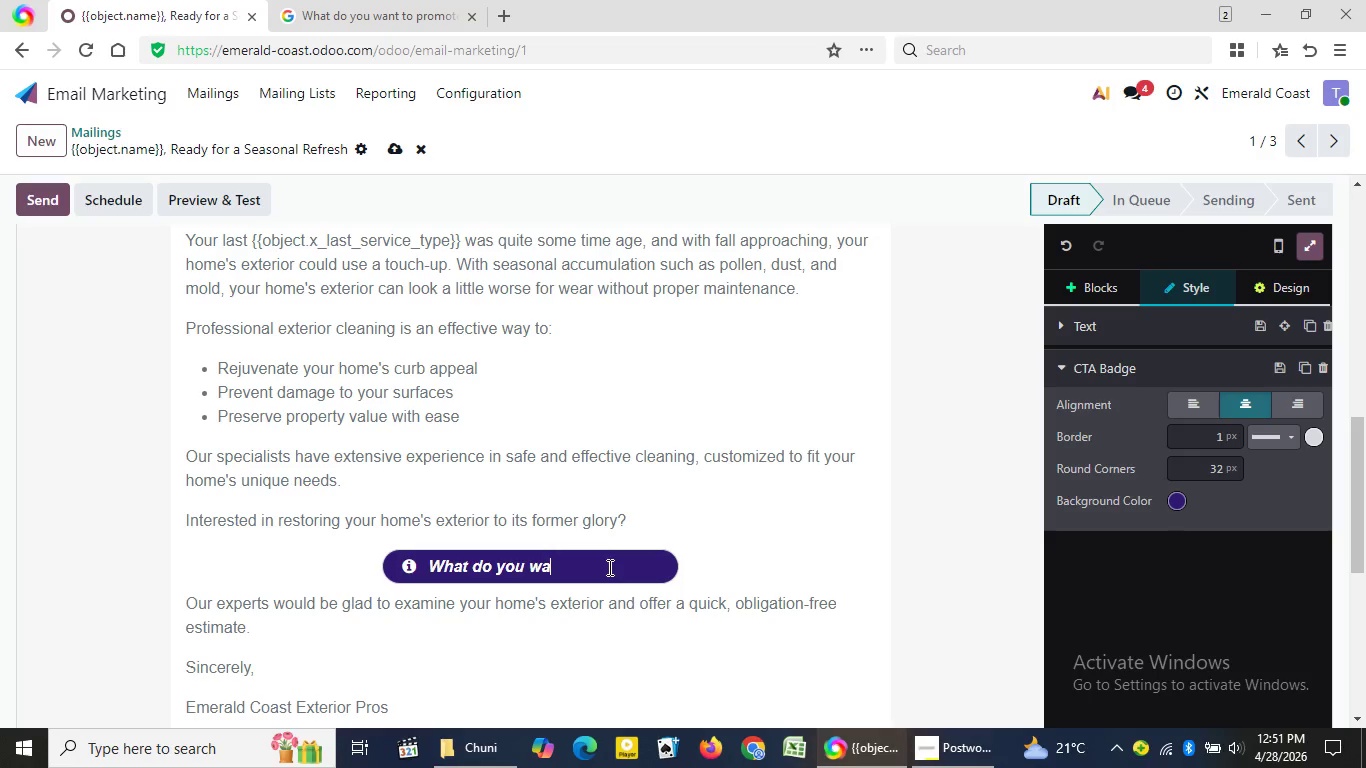 
key(Backspace)
 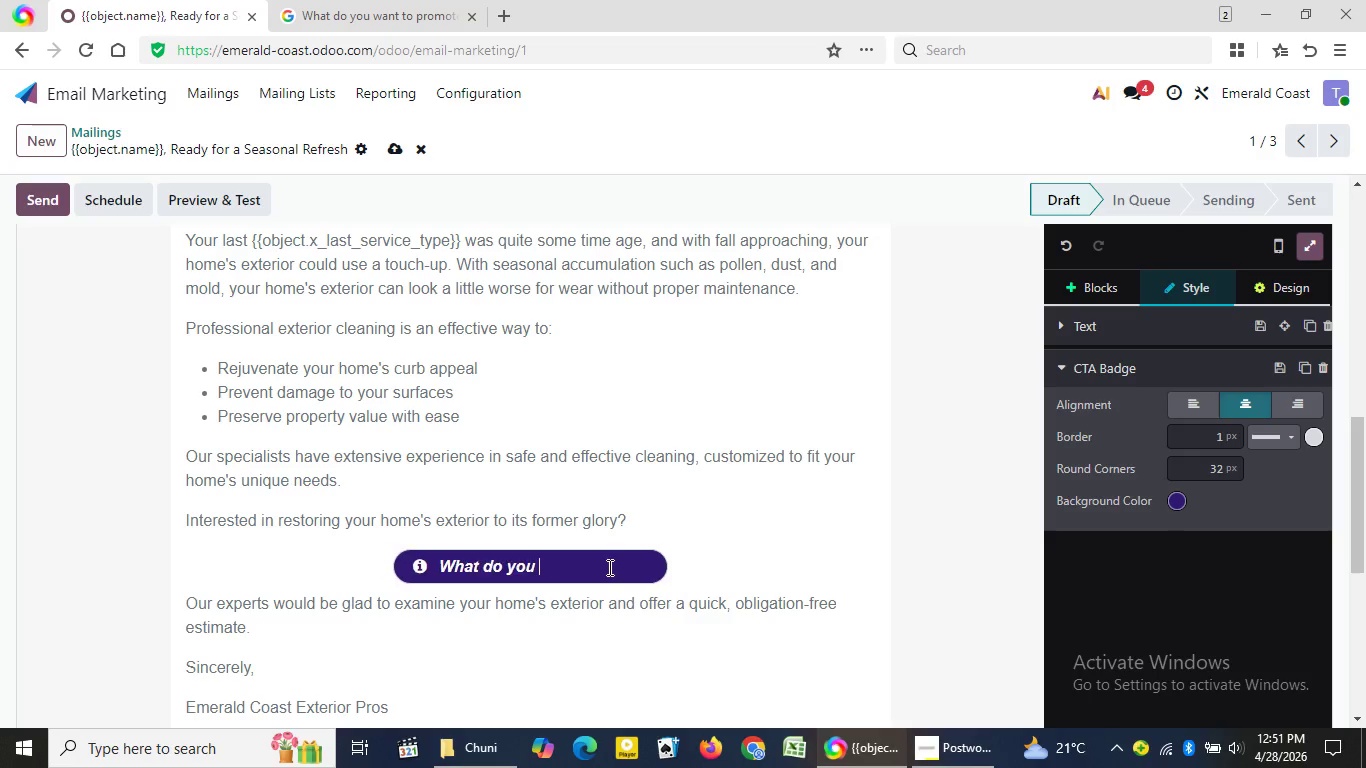 
key(Backspace)
 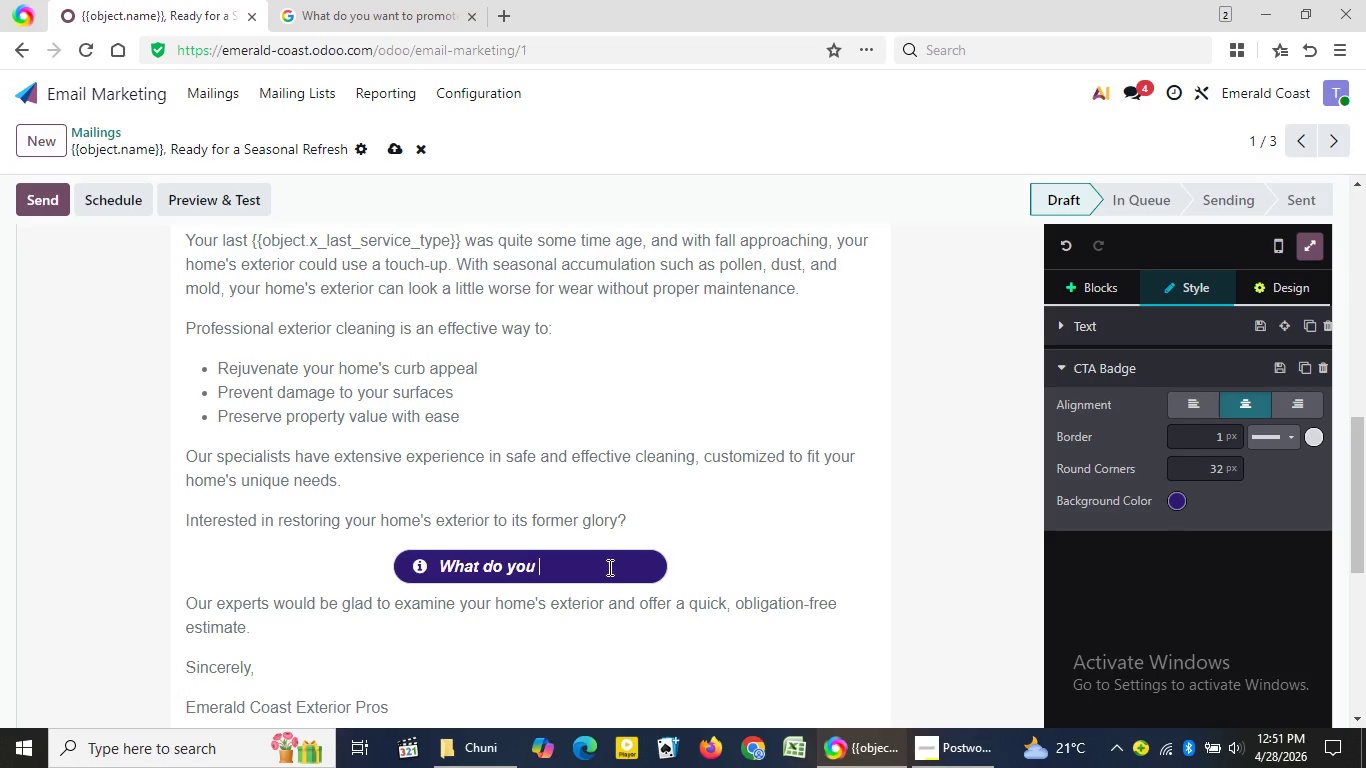 
key(Backspace)
 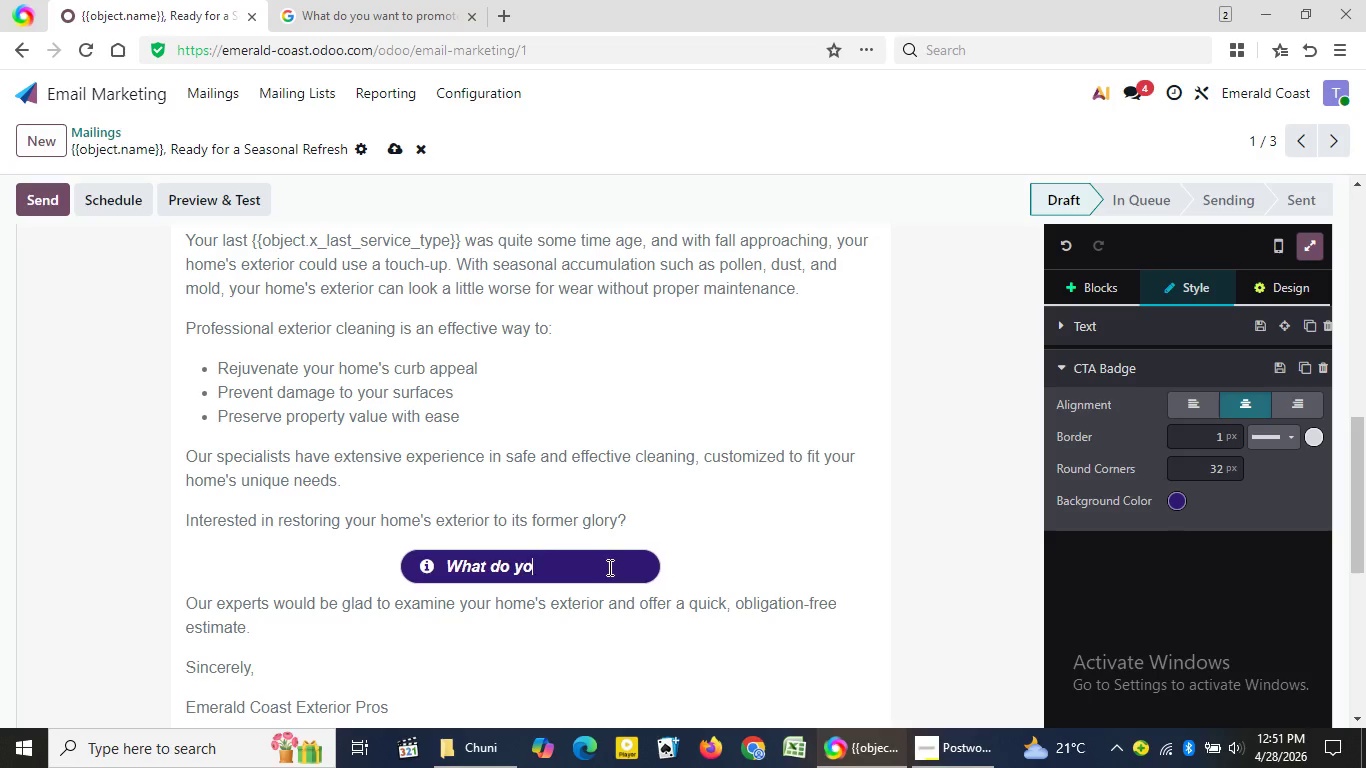 
key(Backspace)
 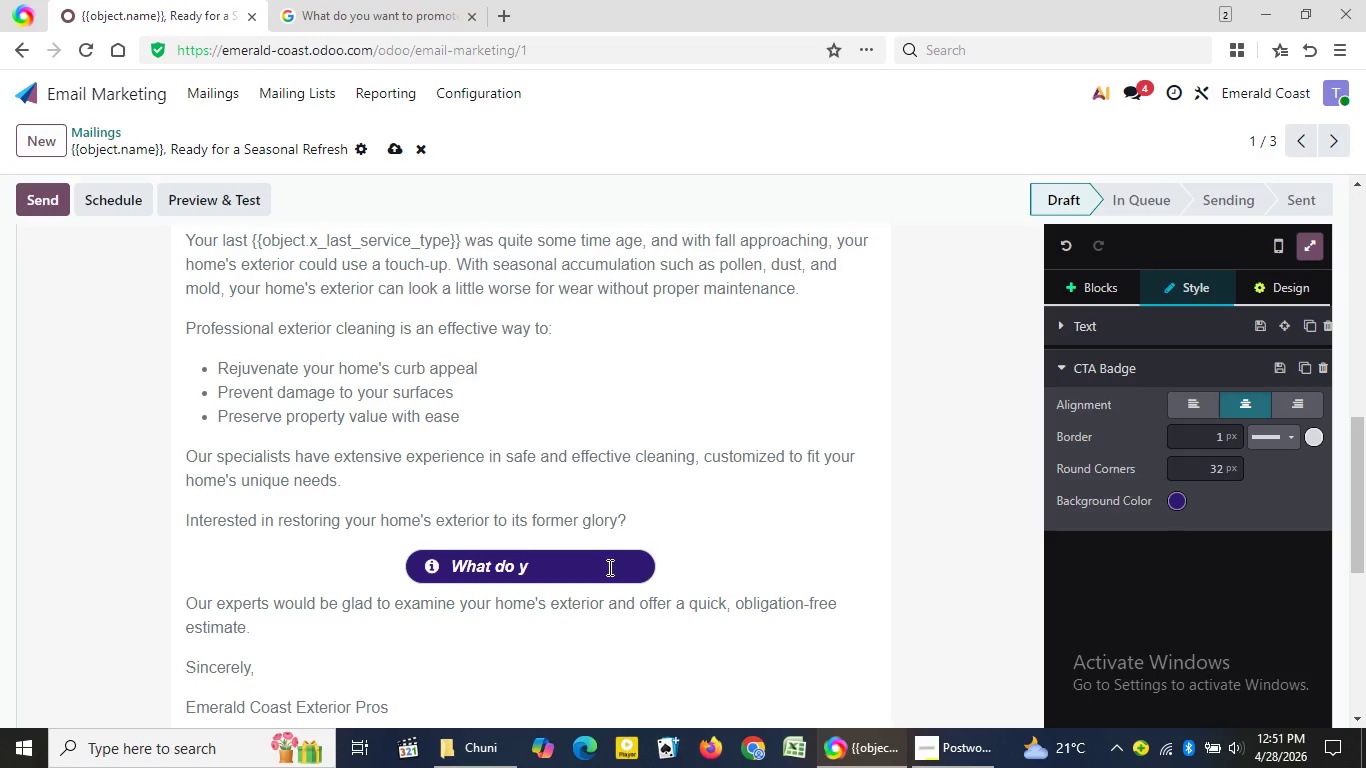 
key(Backspace)
 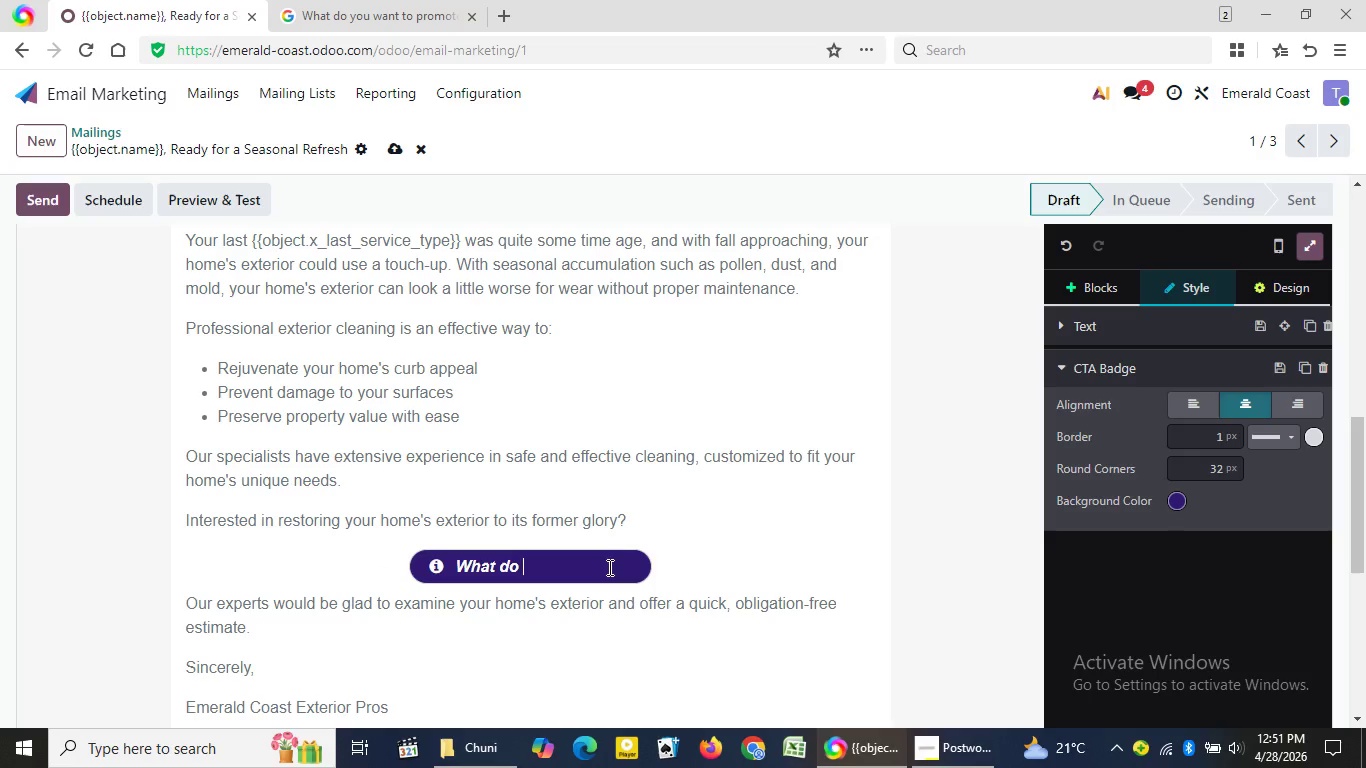 
key(Backspace)
 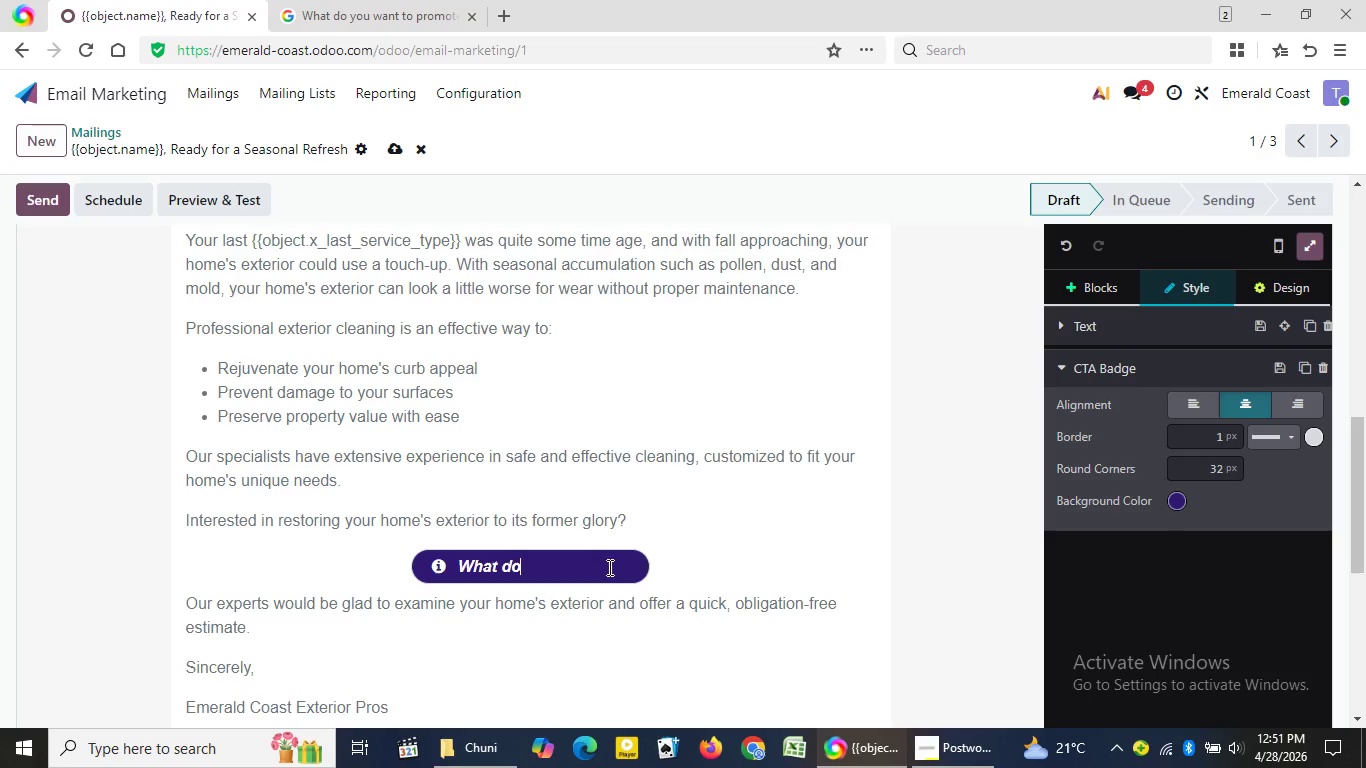 
key(Backspace)
 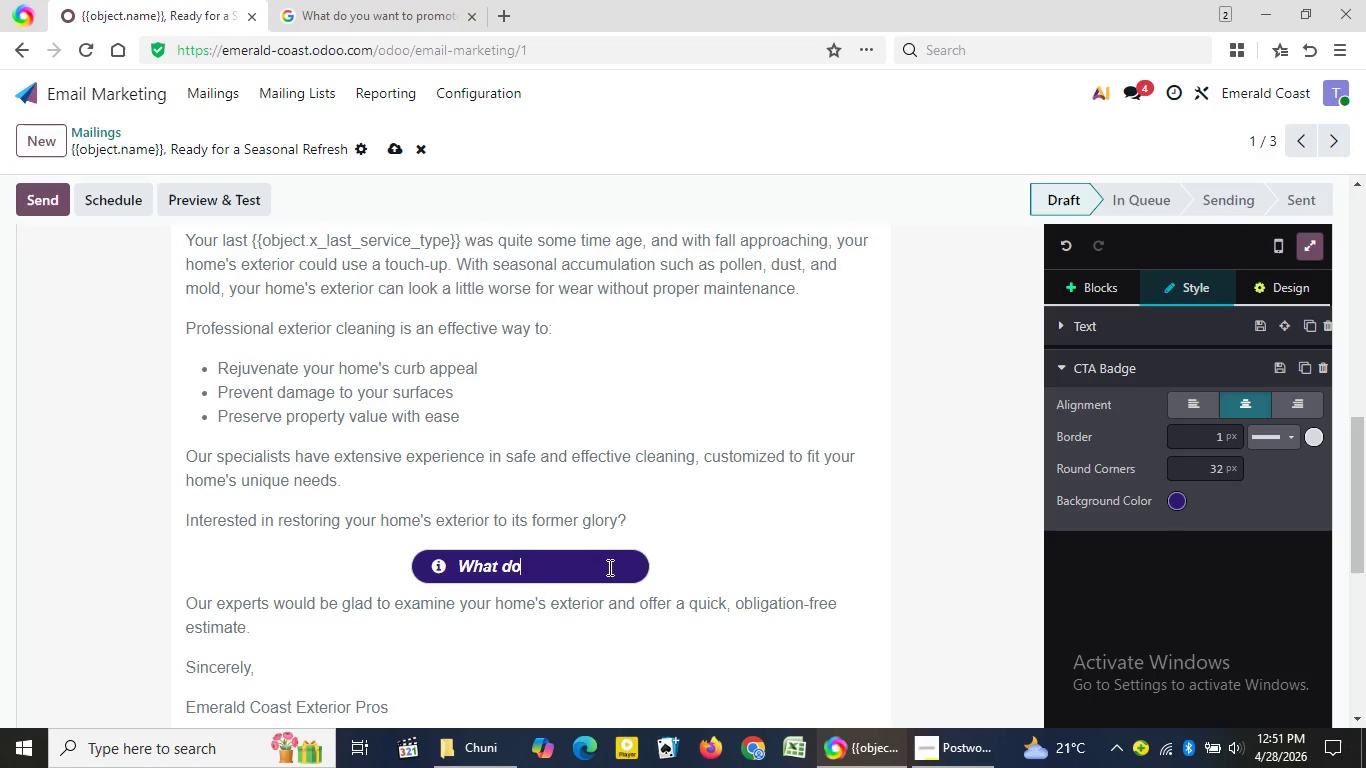 
key(Backspace)
 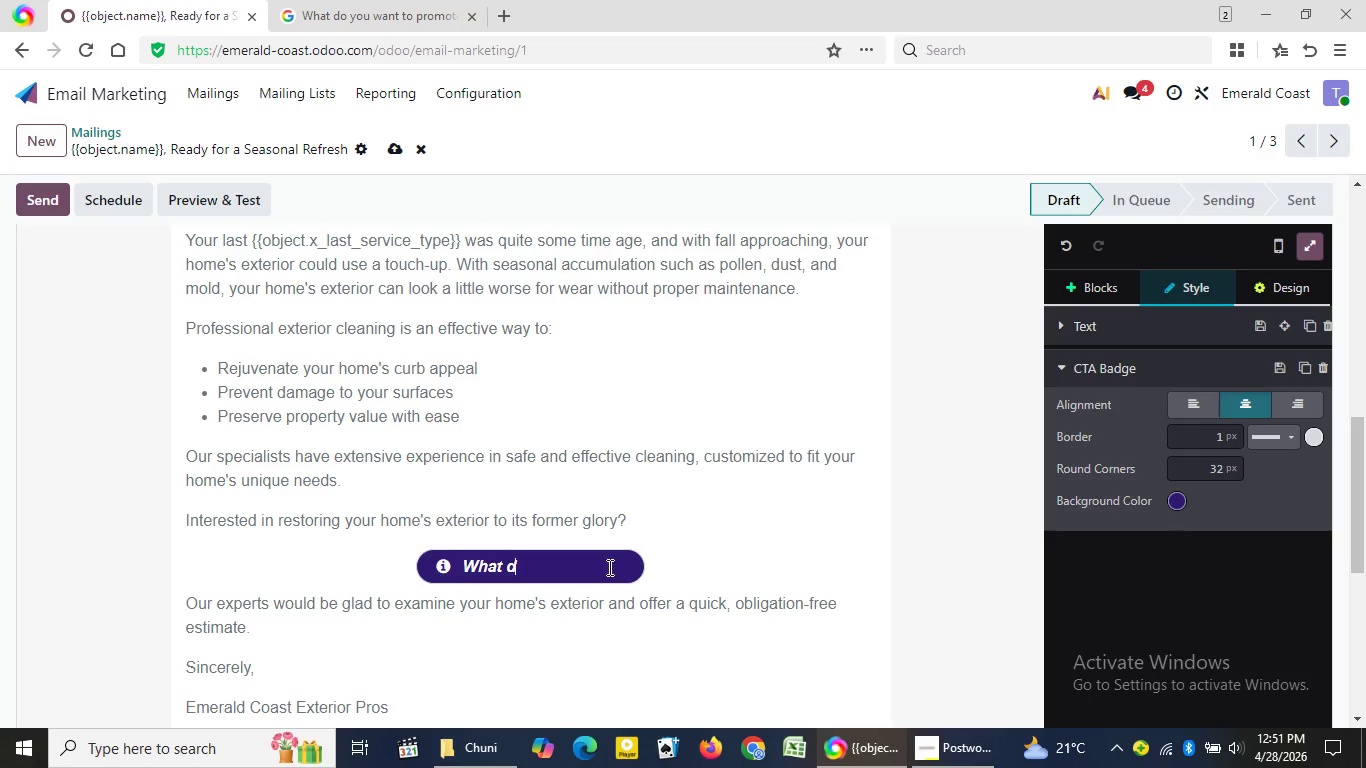 
key(Backspace)
 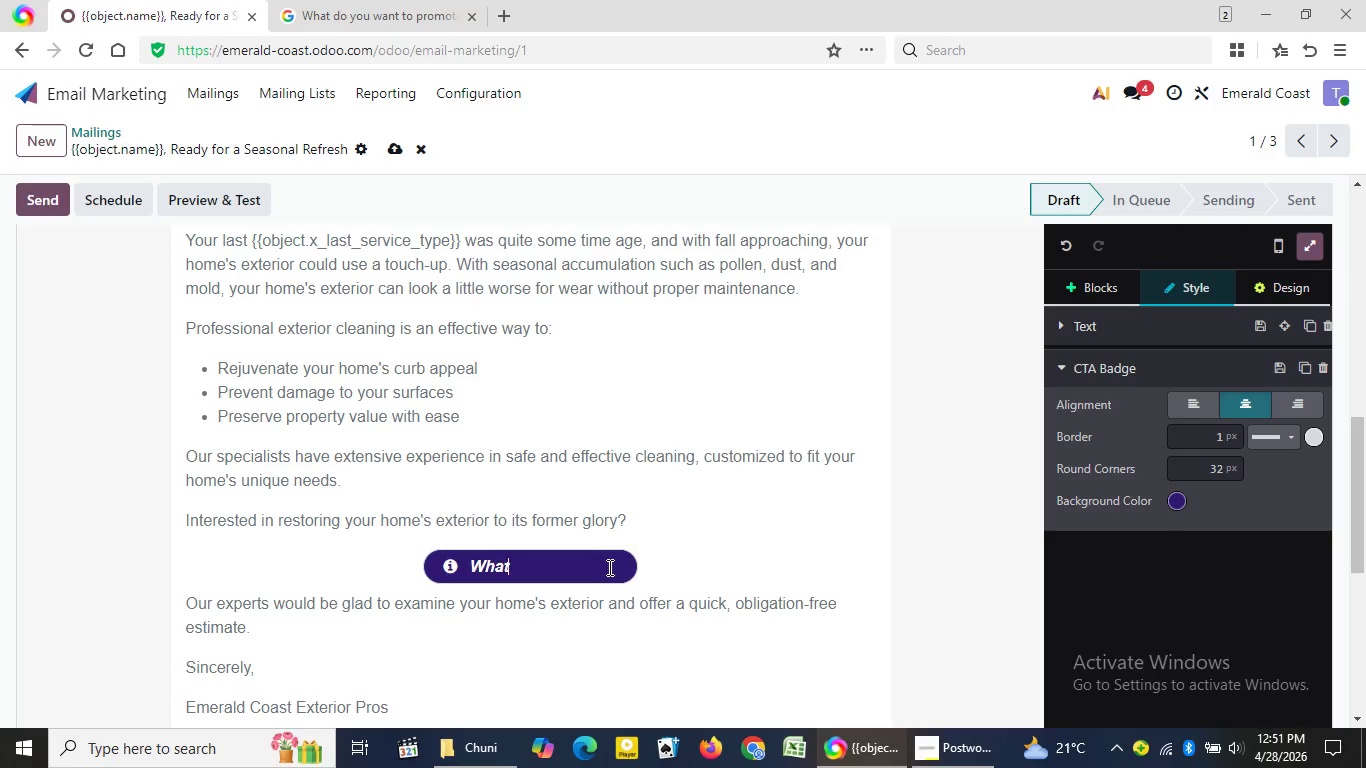 
key(Backspace)
 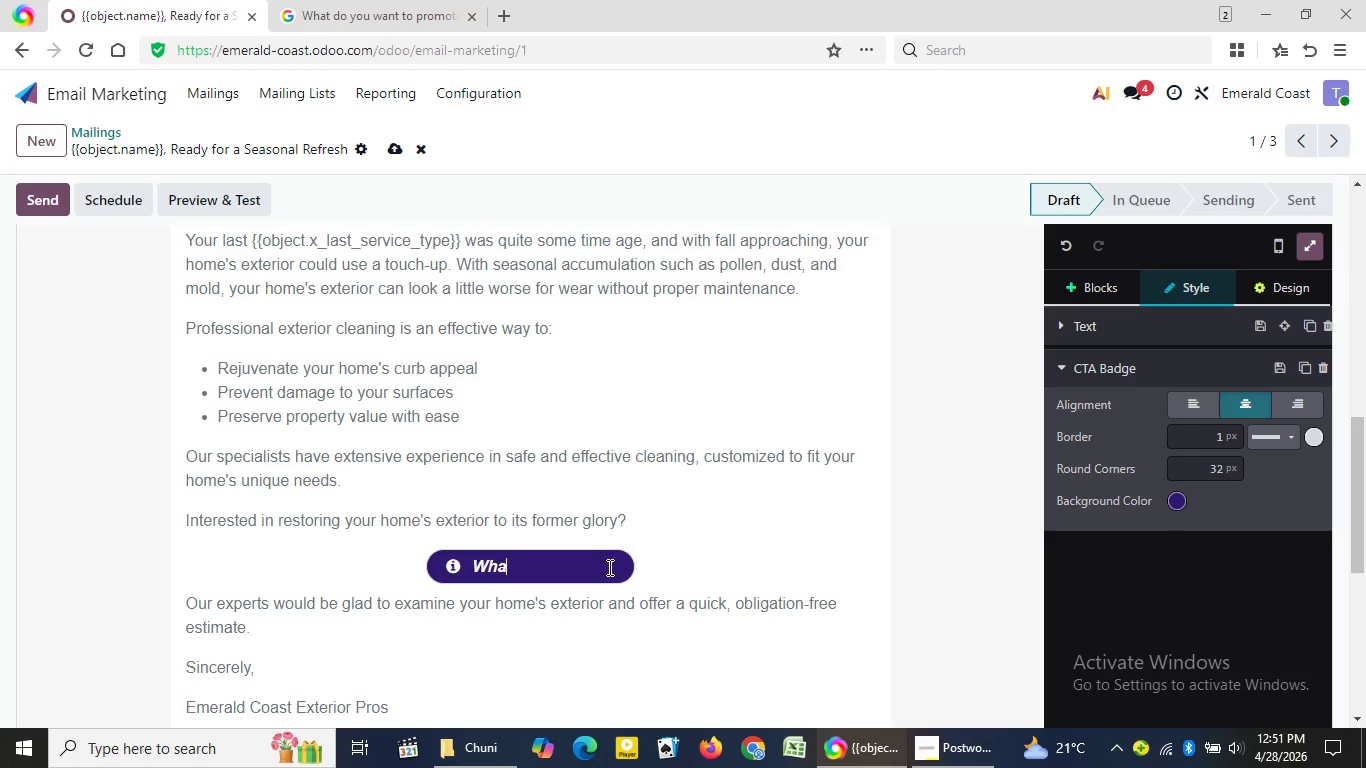 
key(Backspace)
 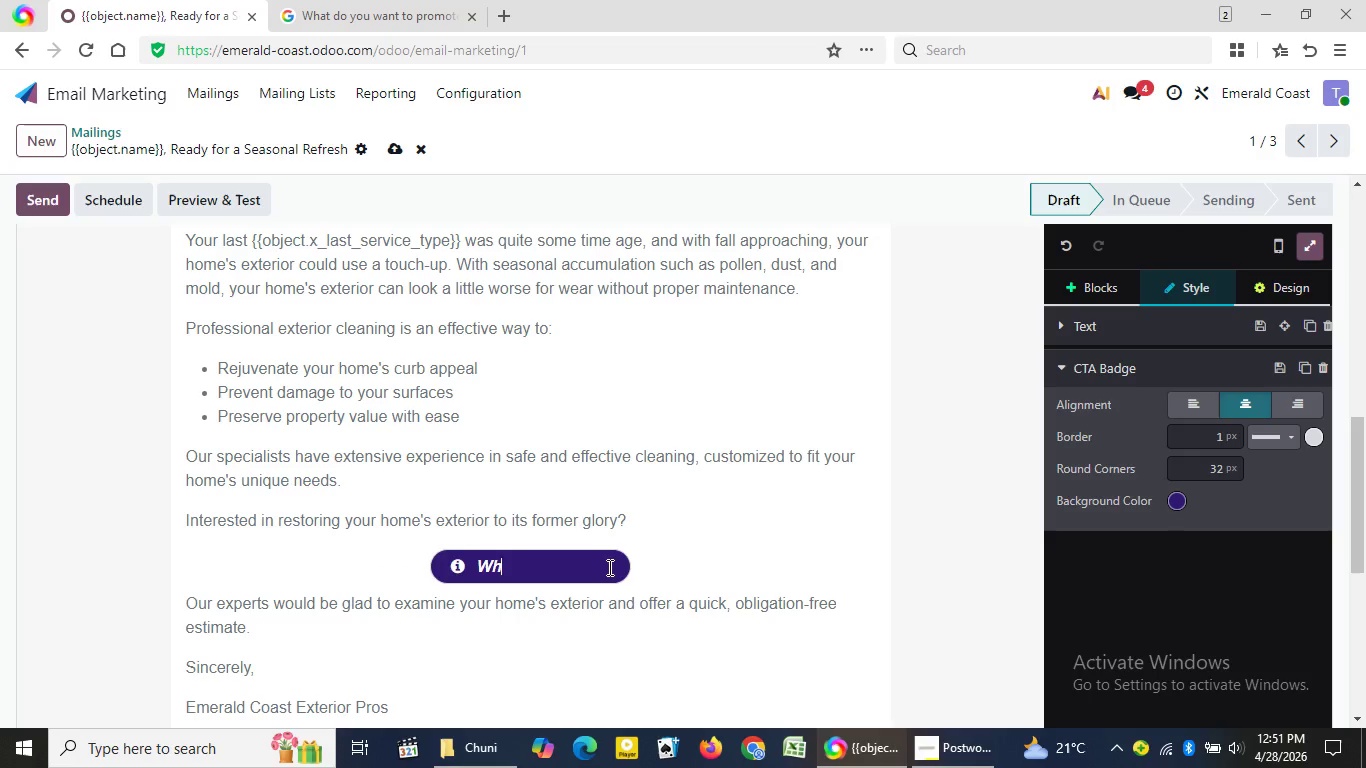 
key(Backspace)
 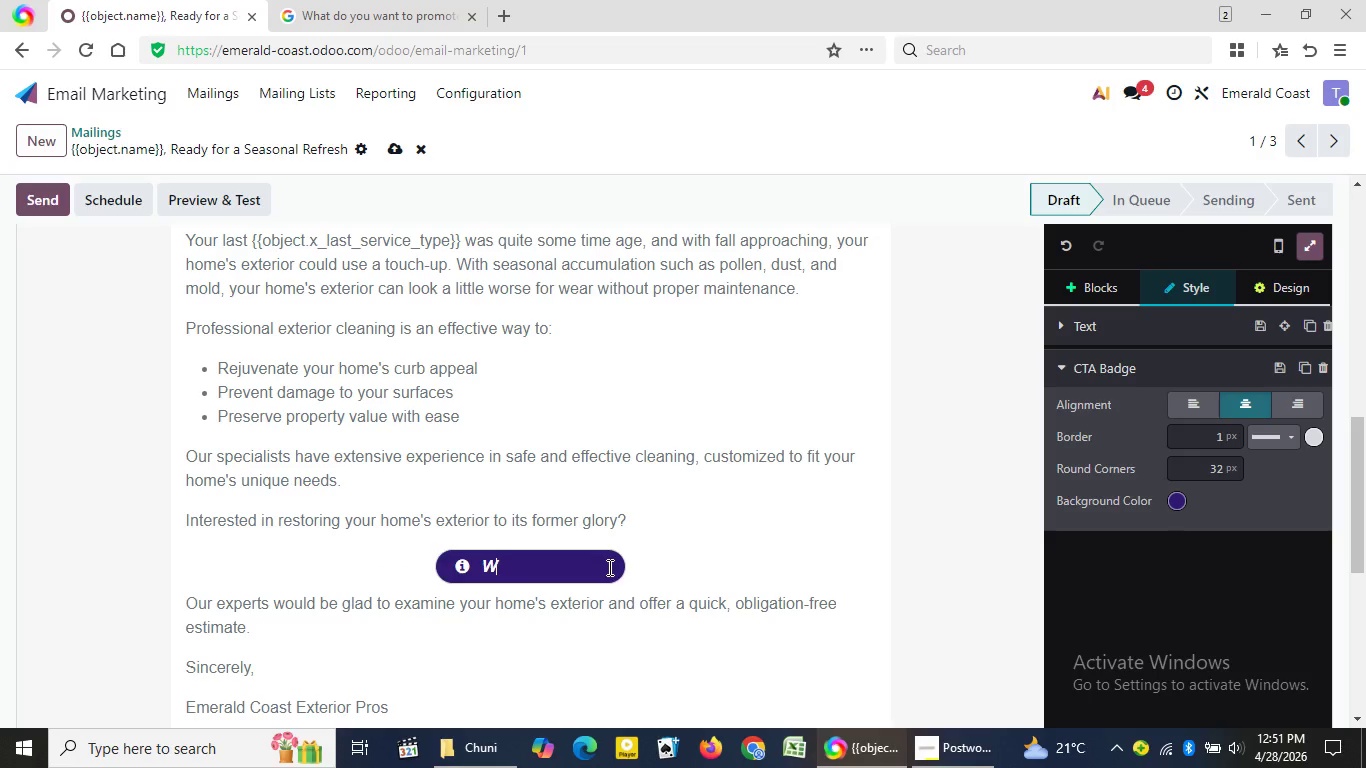 
key(Backspace)
 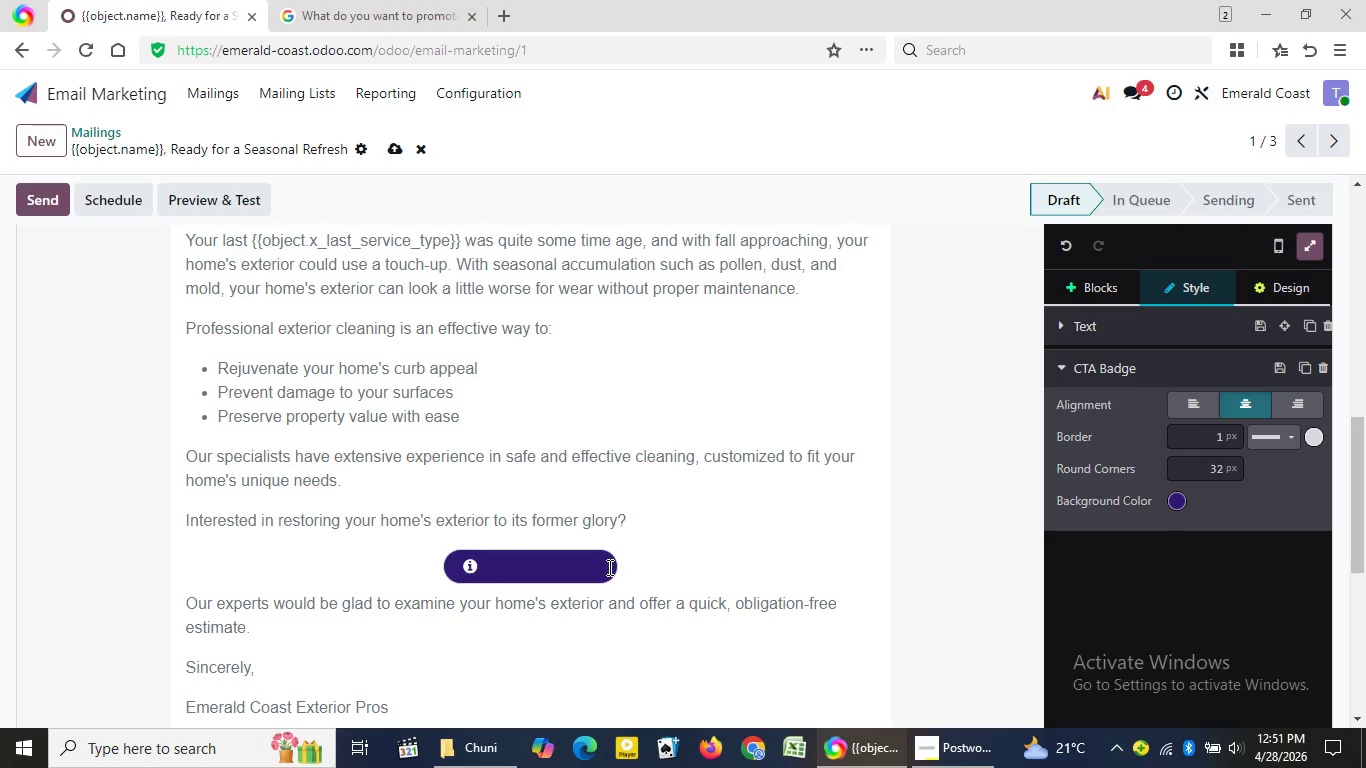 
type(Sch)
 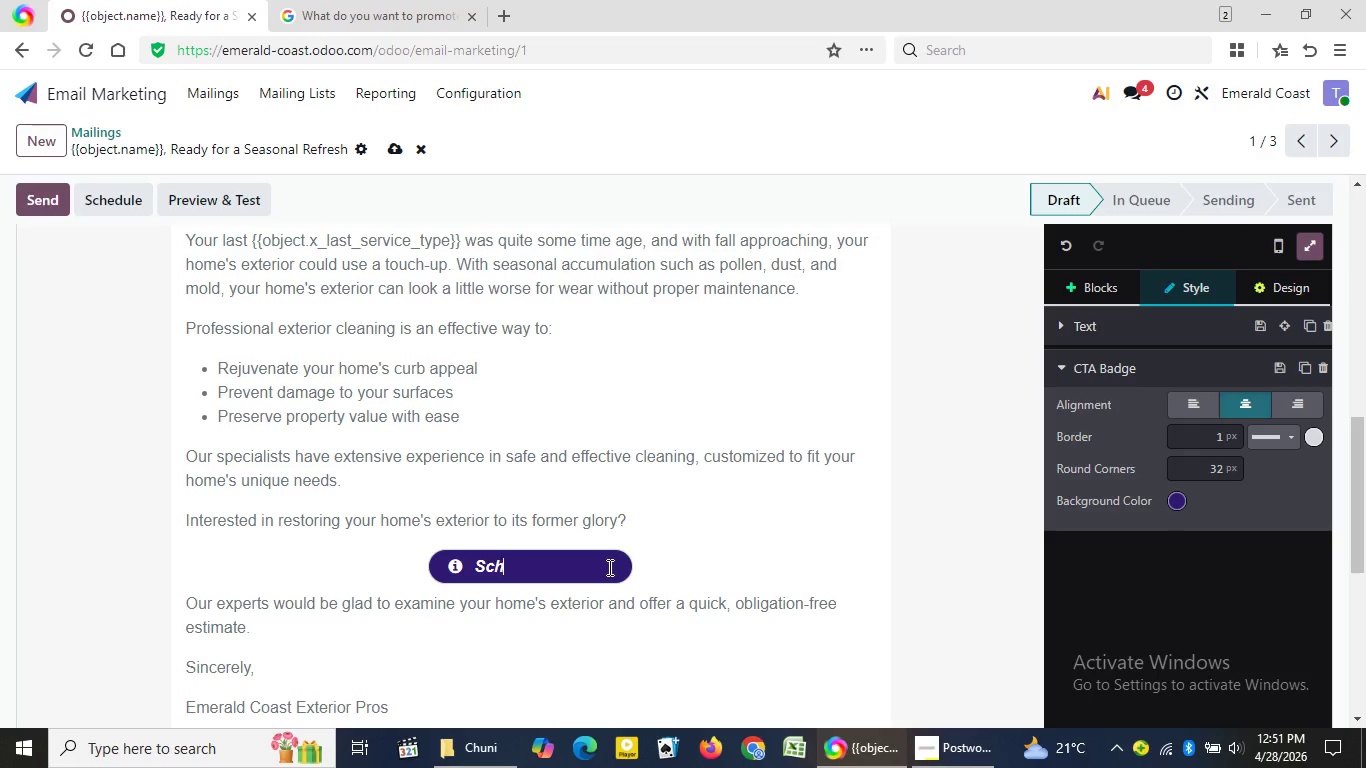 
type(edule )
 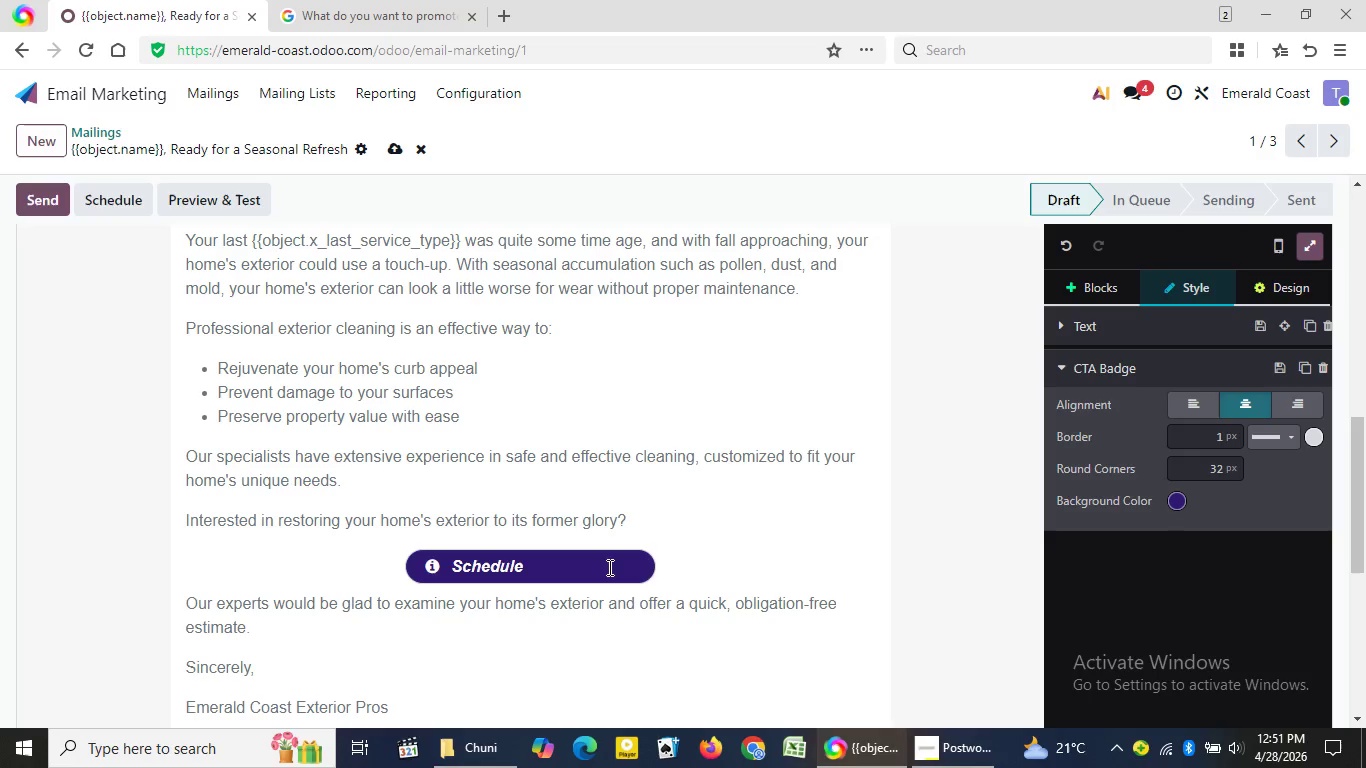 
wait(5.27)
 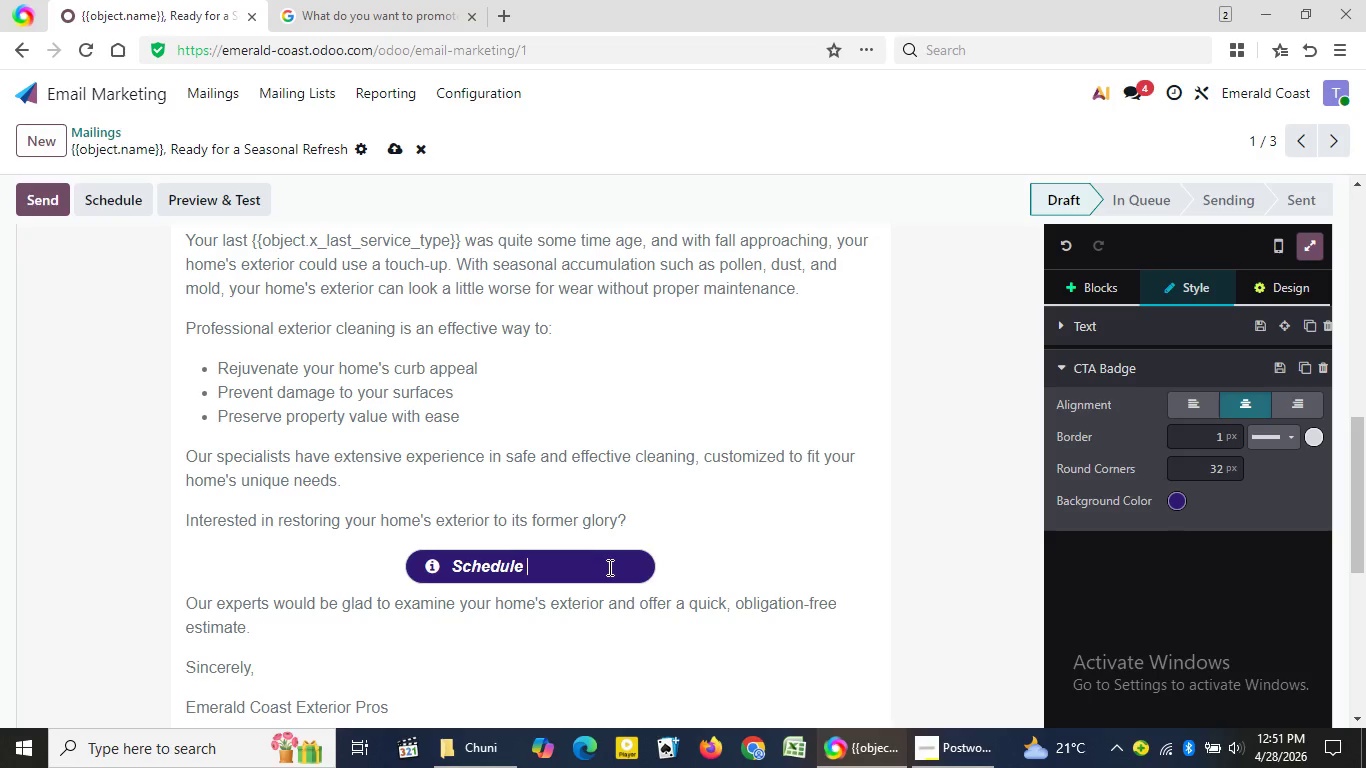 
type(Your Free Esti)
 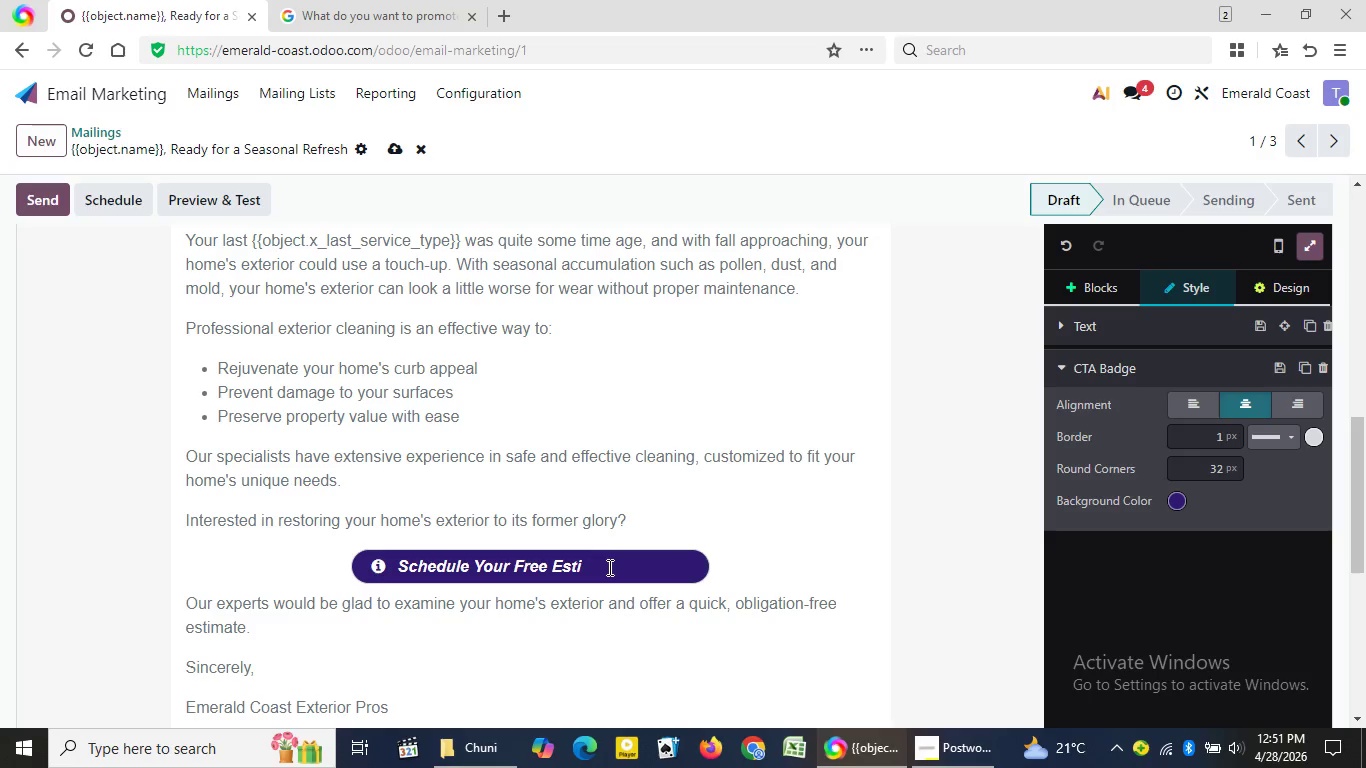 
type(mate)
 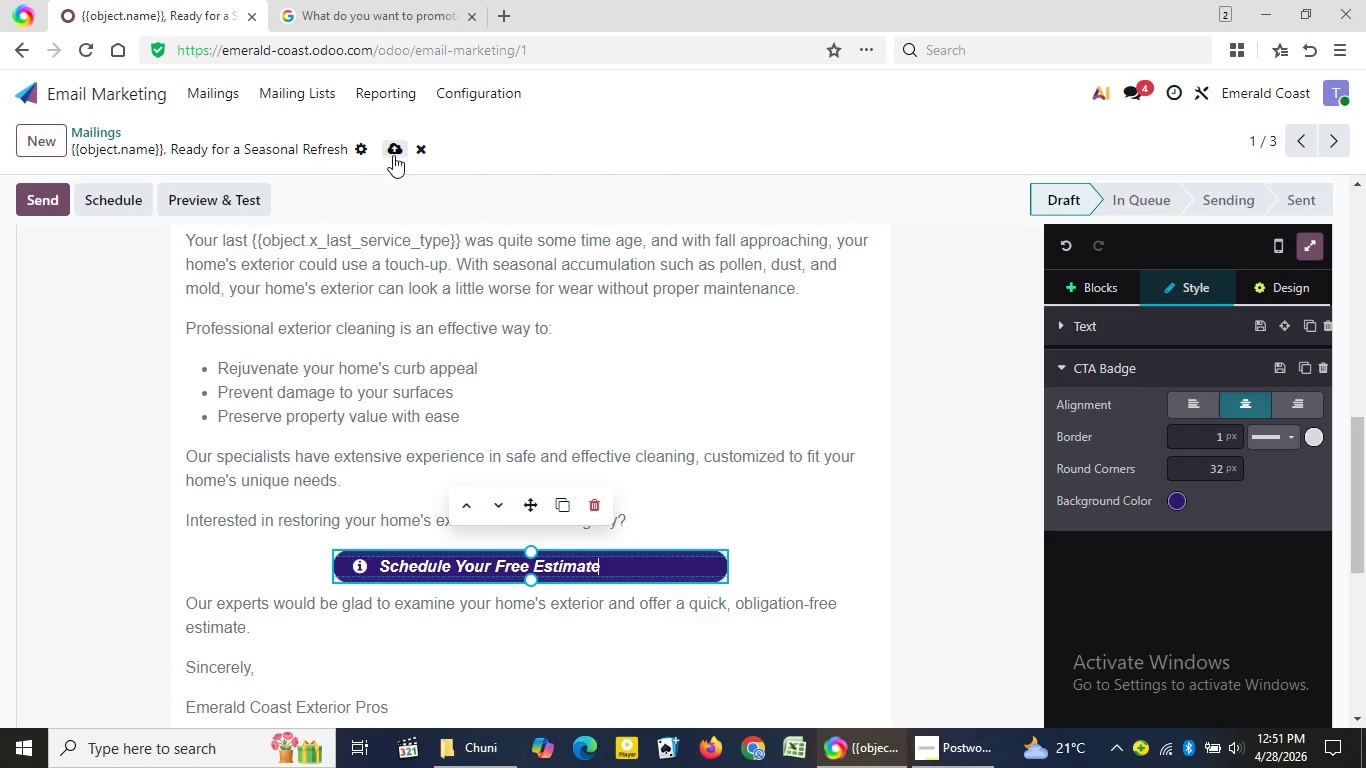 
left_click([395, 155])
 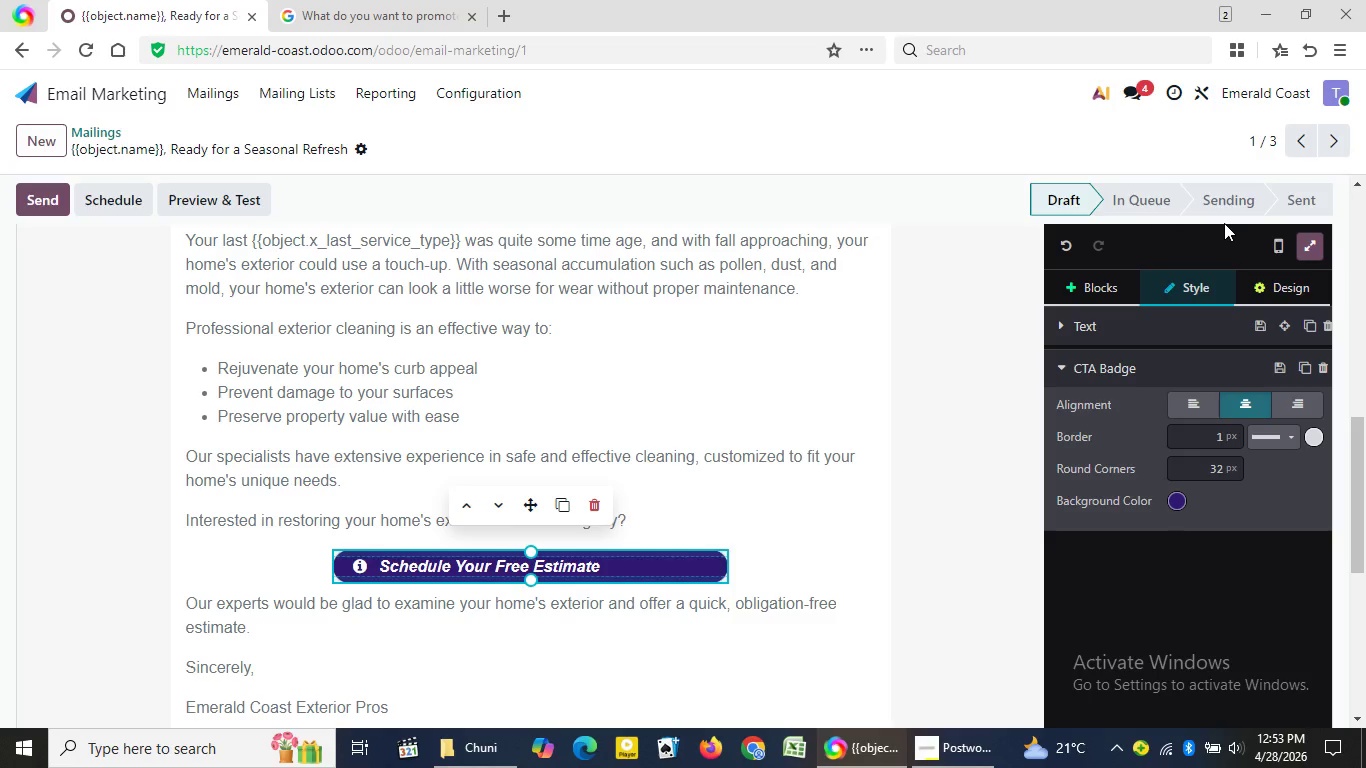 
wait(67.11)
 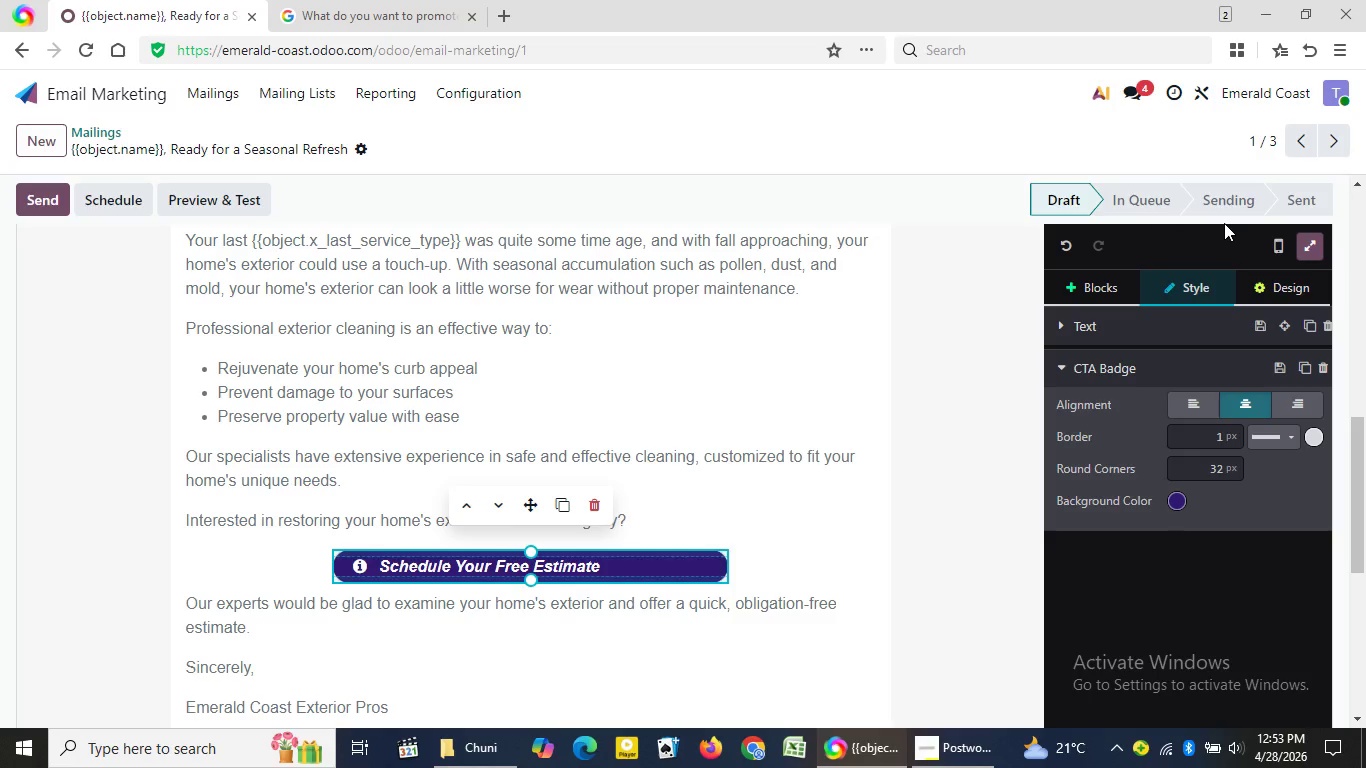 
mouse_move([1346, 230])
 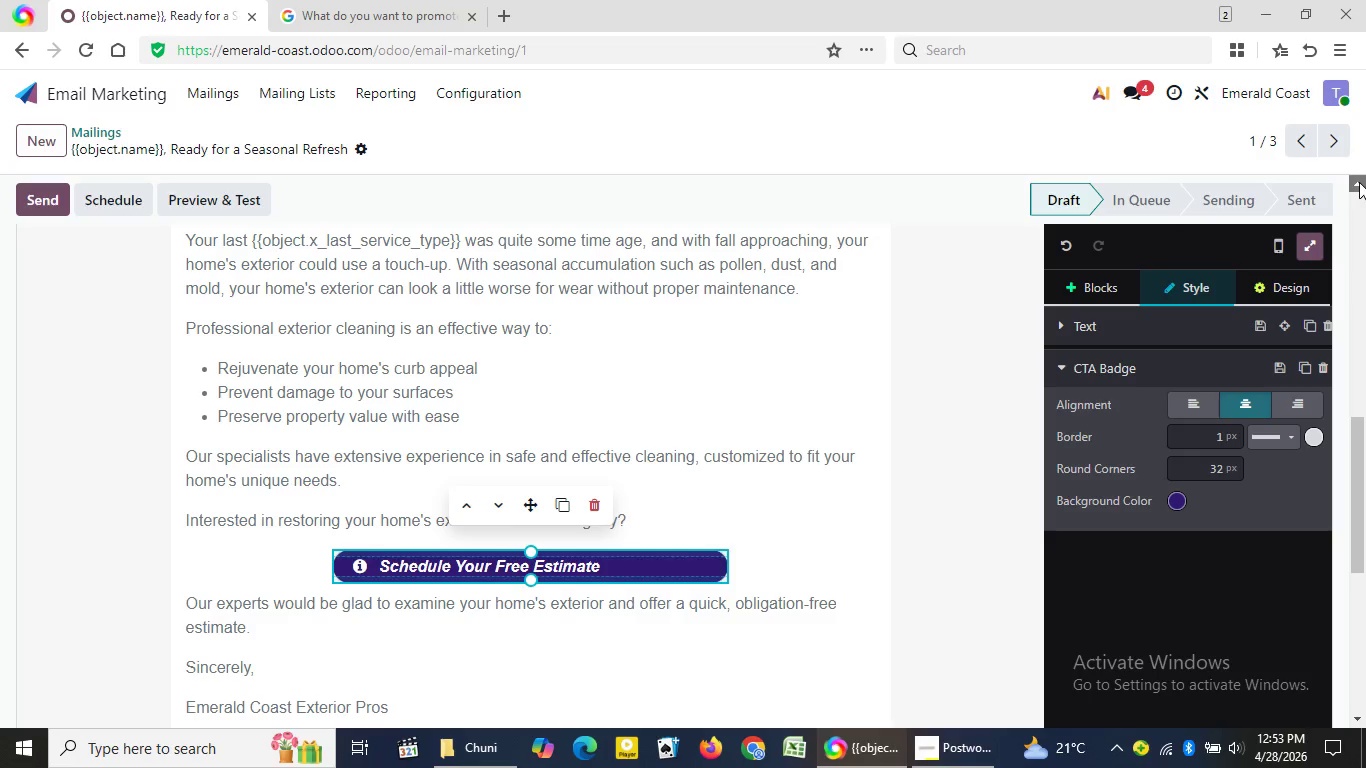 
double_click([1359, 182])
 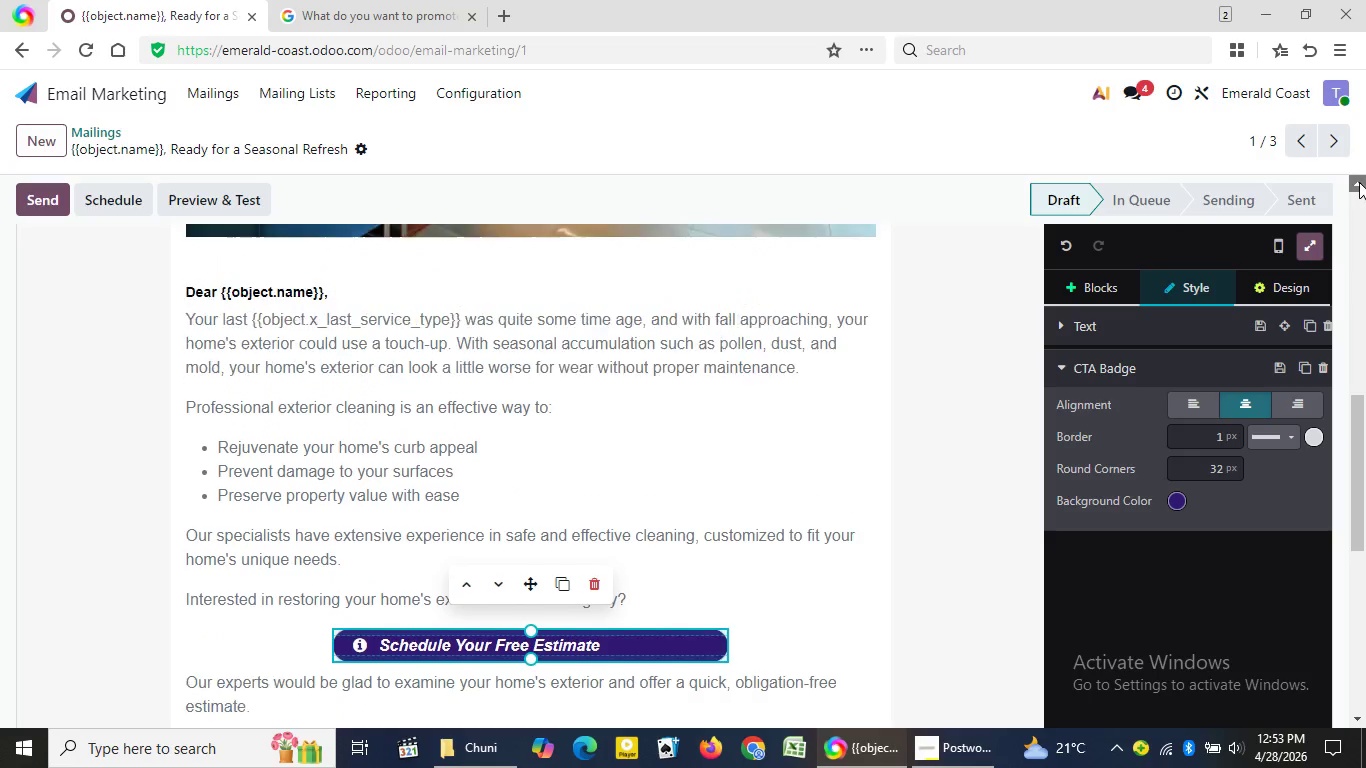 
triple_click([1359, 182])
 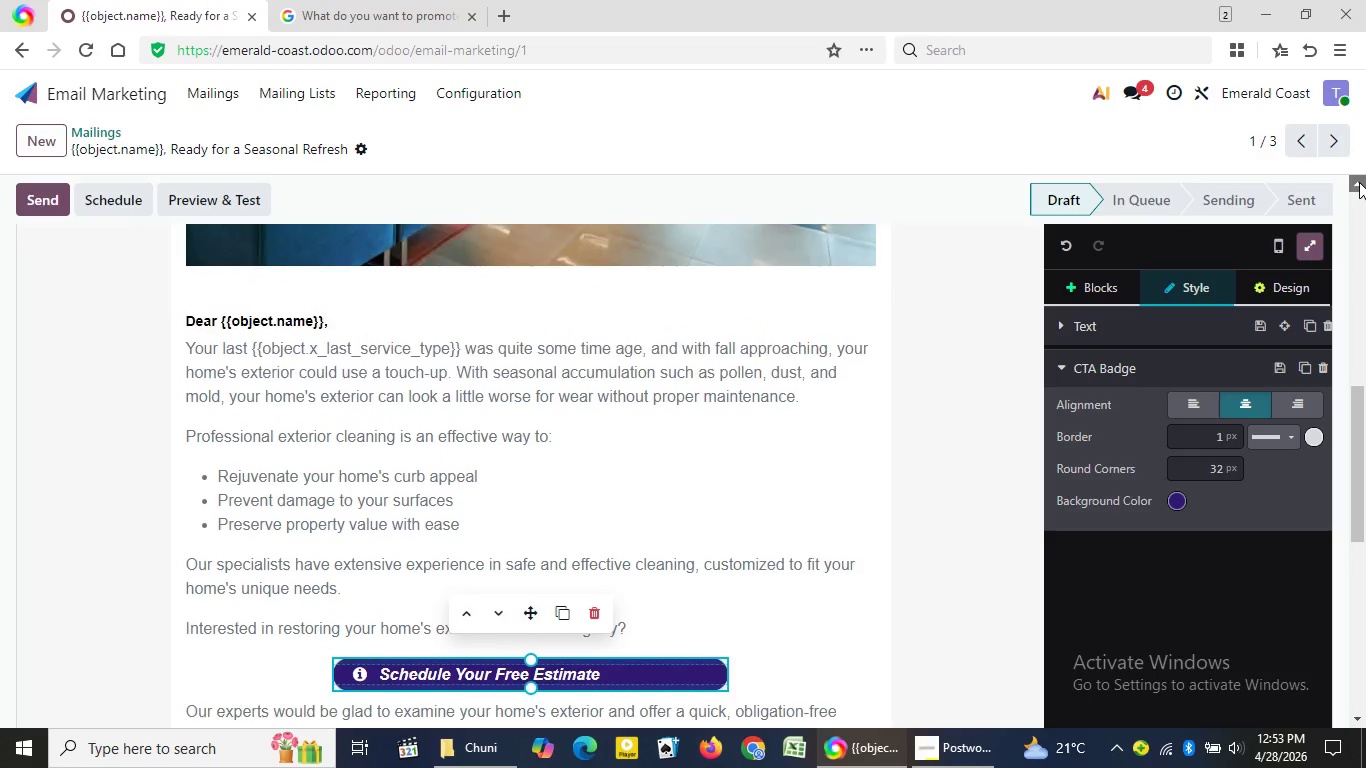 
triple_click([1359, 182])
 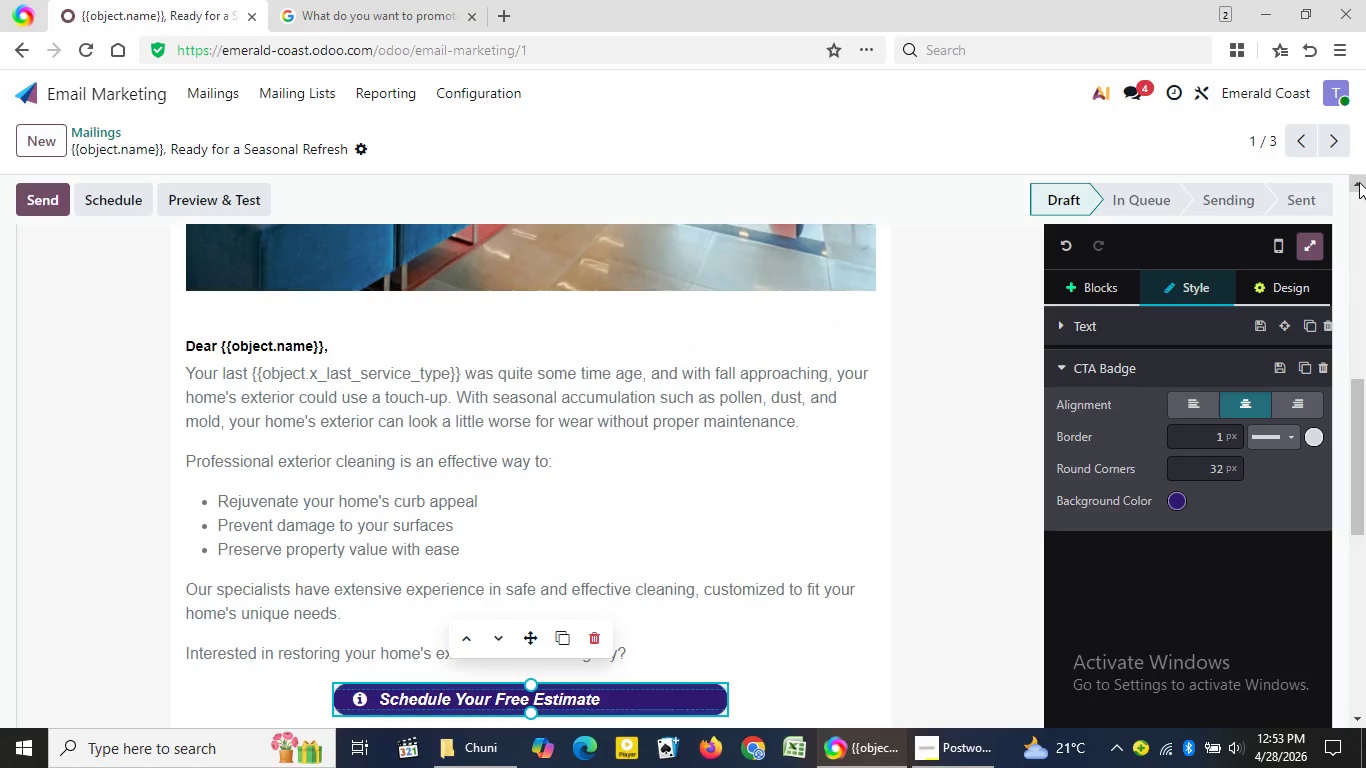 
triple_click([1359, 182])
 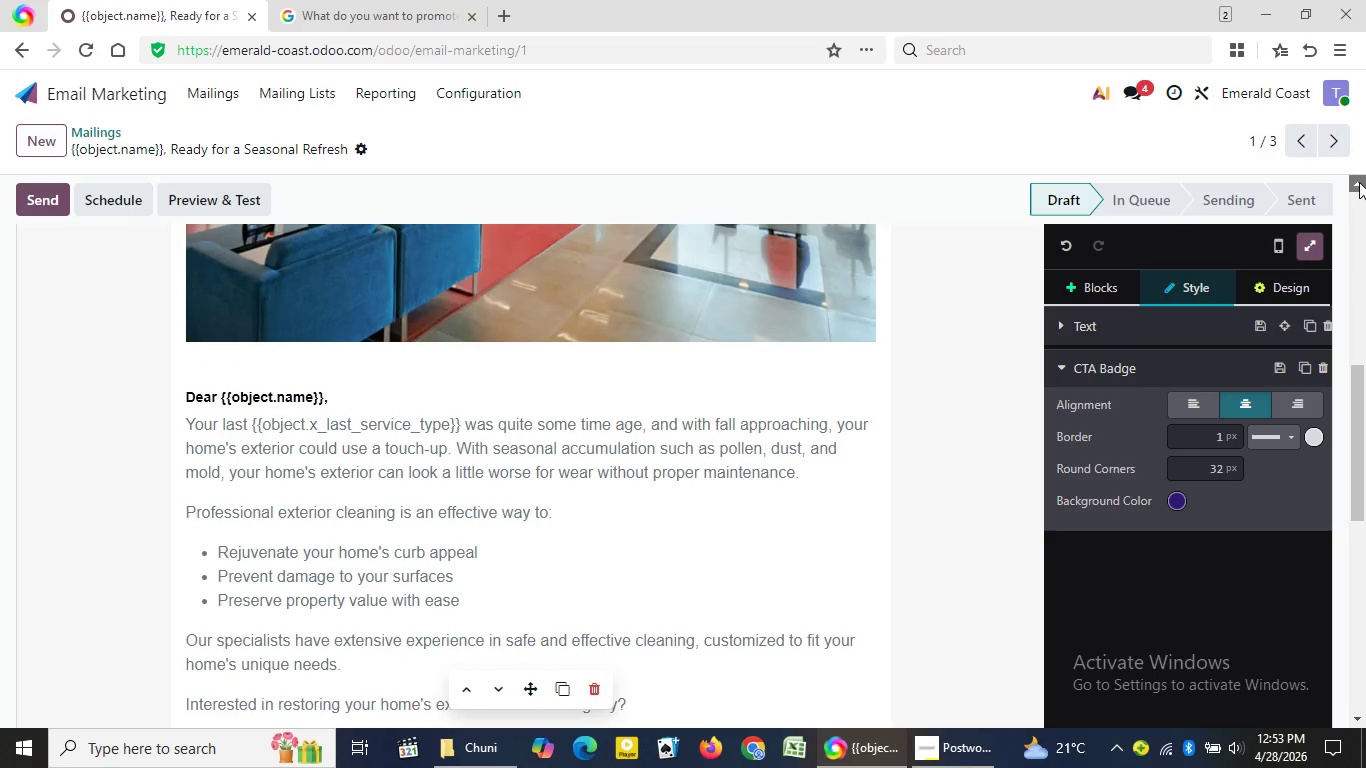 
triple_click([1359, 182])
 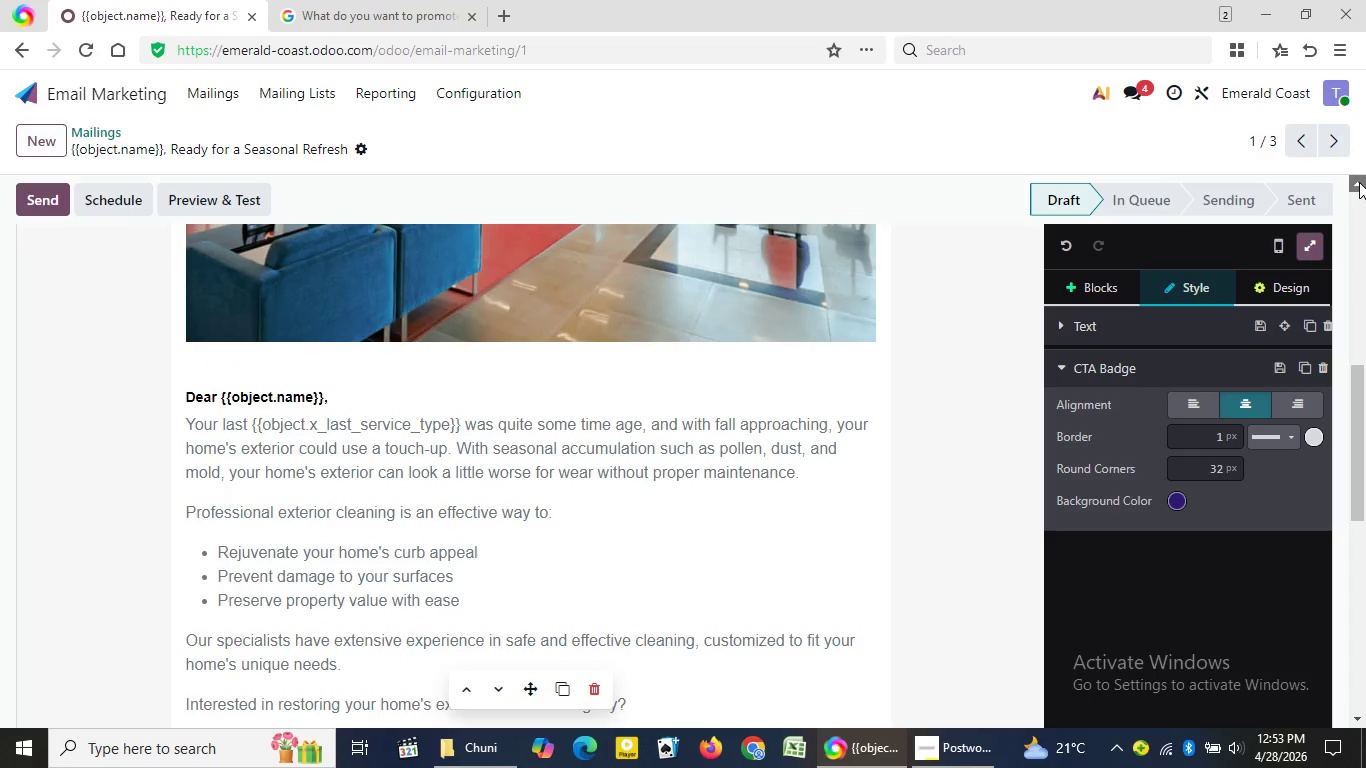 
triple_click([1359, 182])
 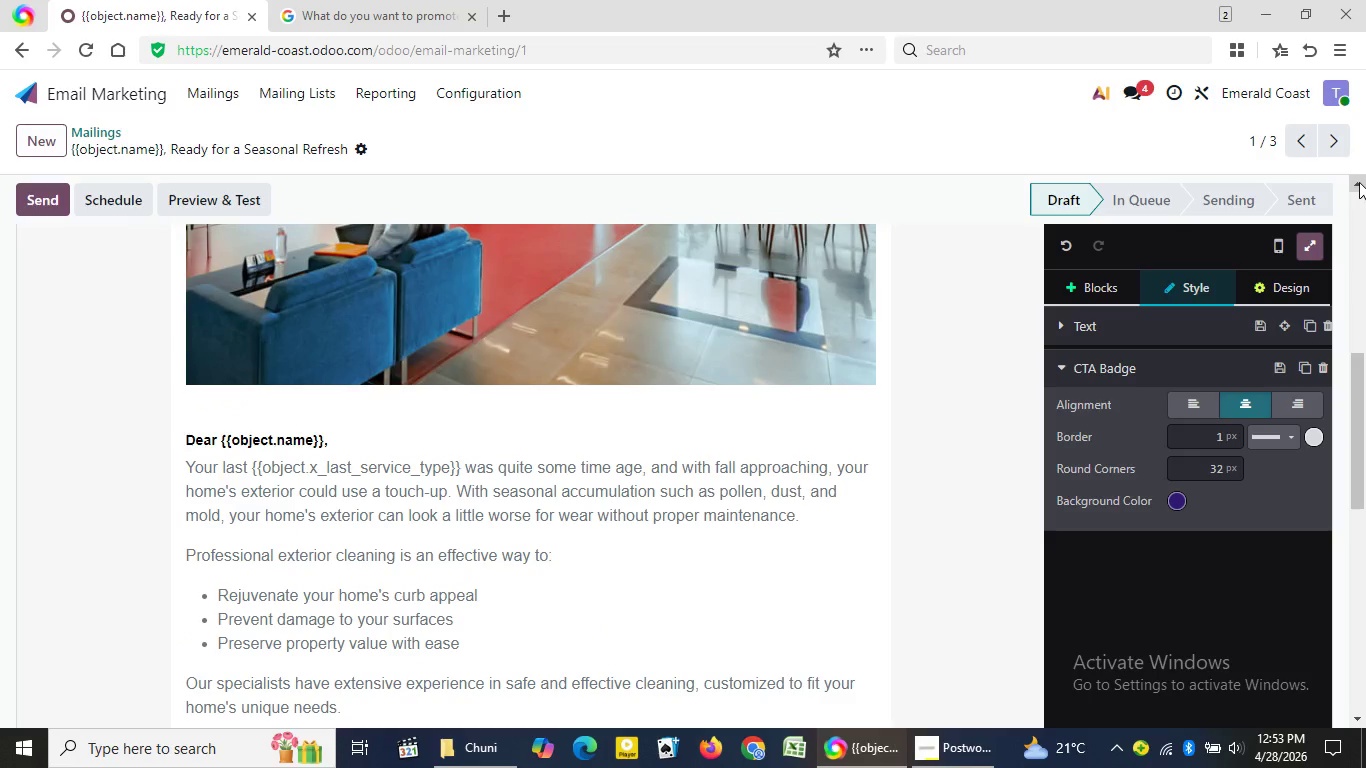 
triple_click([1359, 182])
 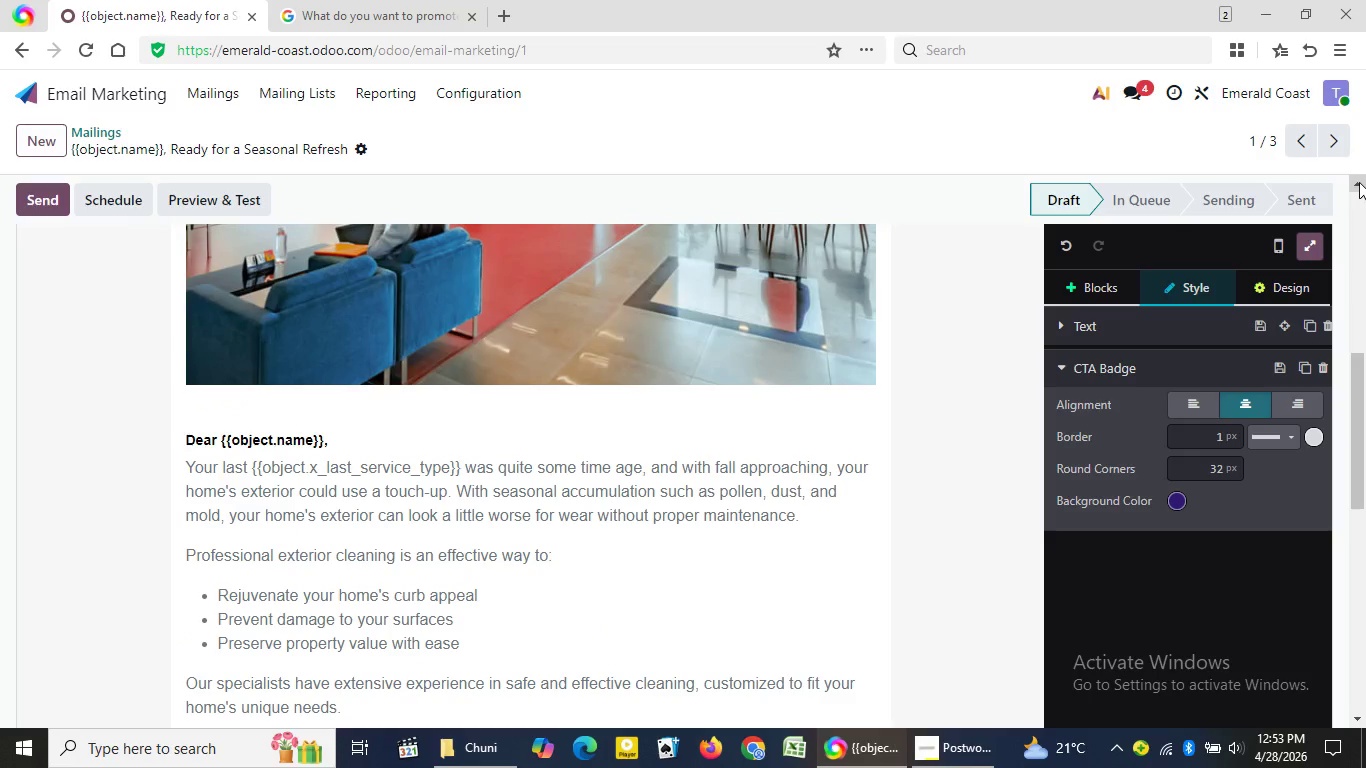 
triple_click([1359, 182])
 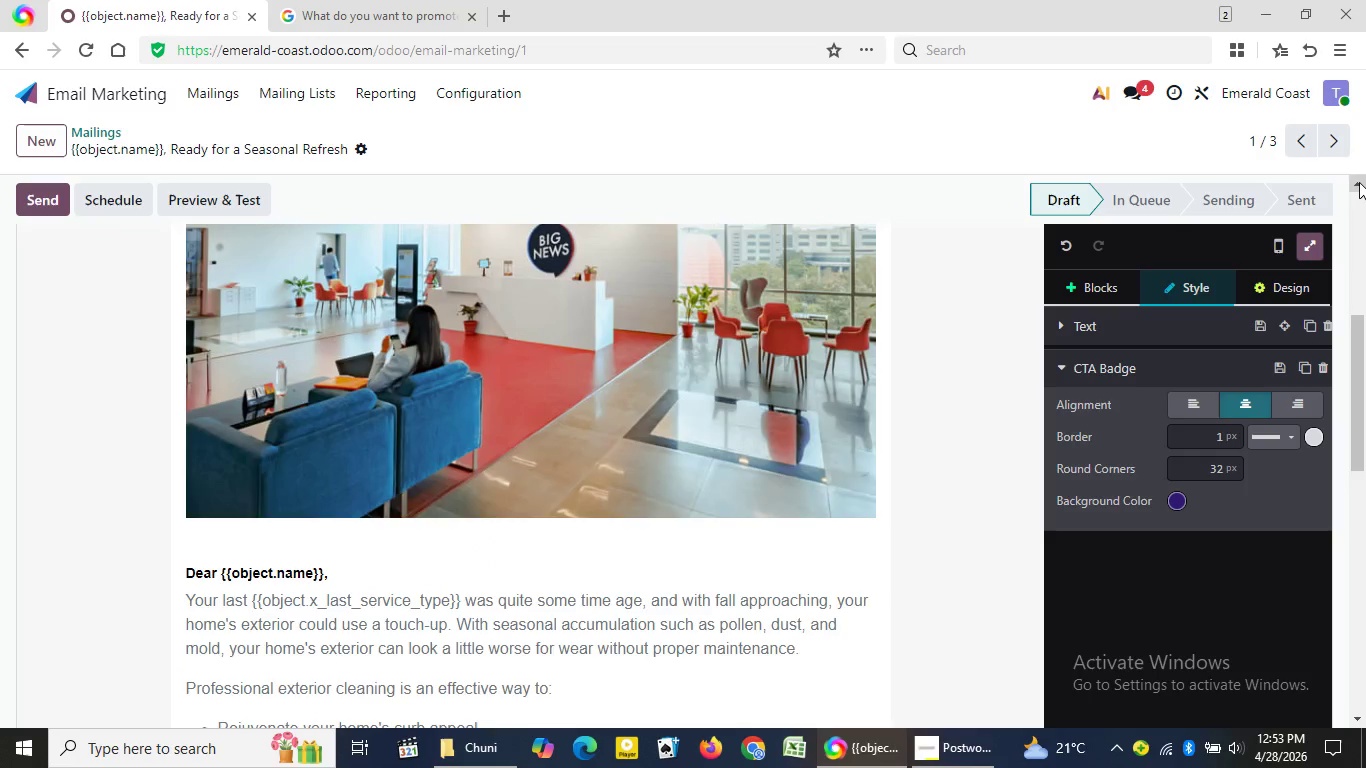 
triple_click([1359, 182])
 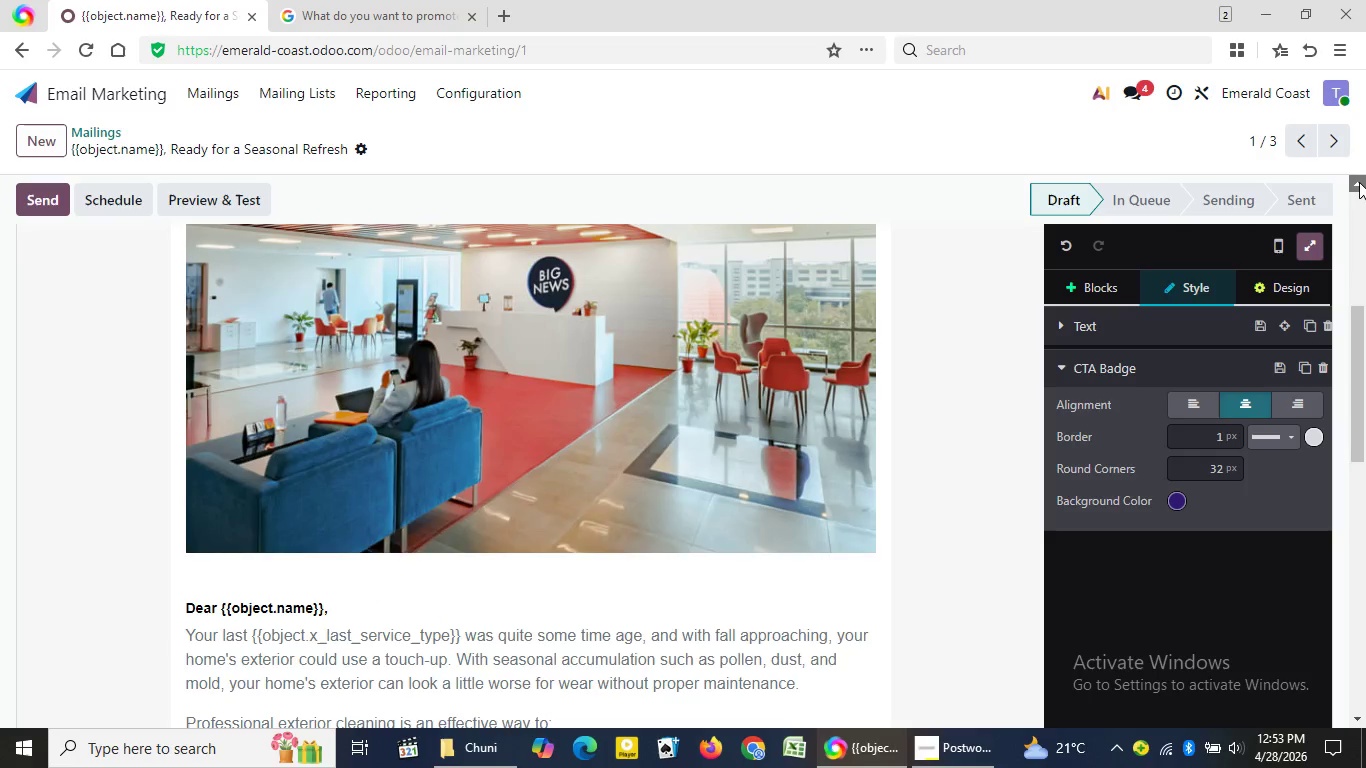 
triple_click([1359, 182])
 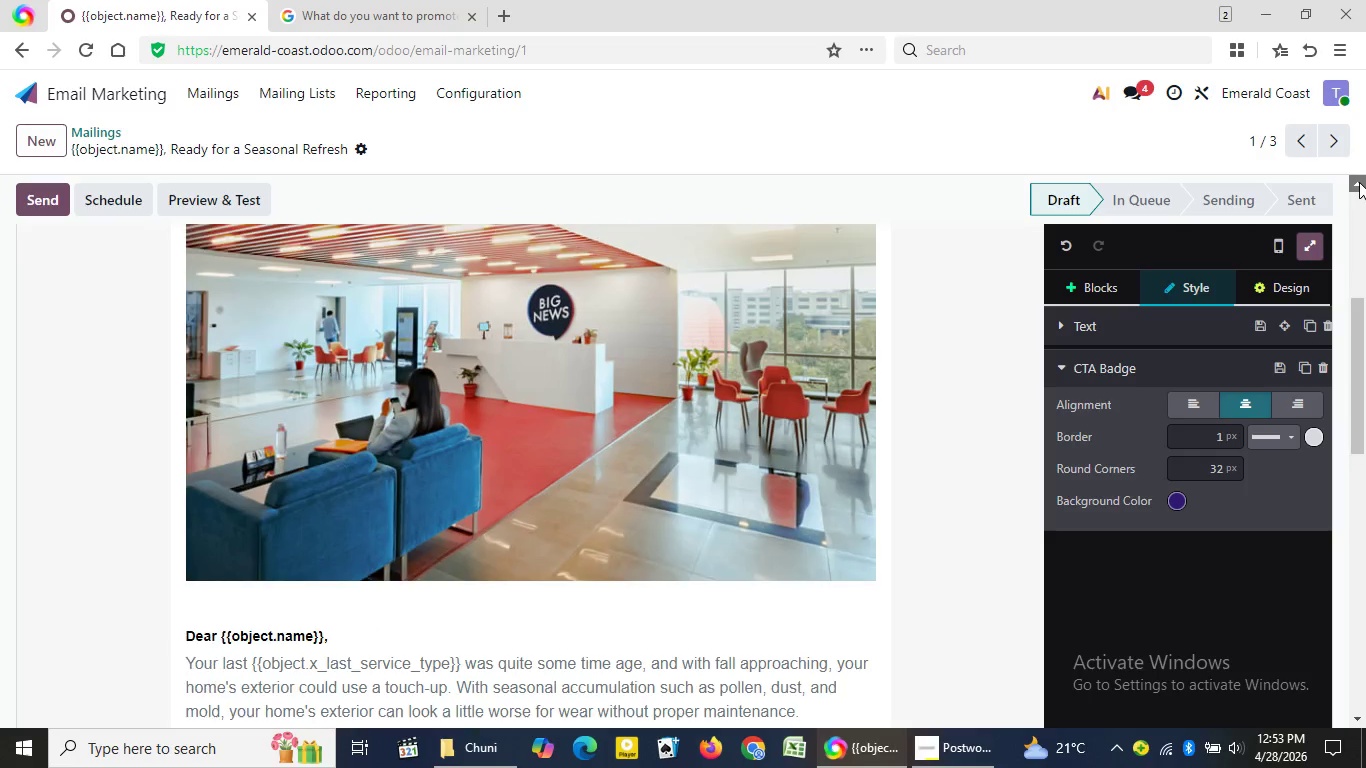 
triple_click([1359, 182])
 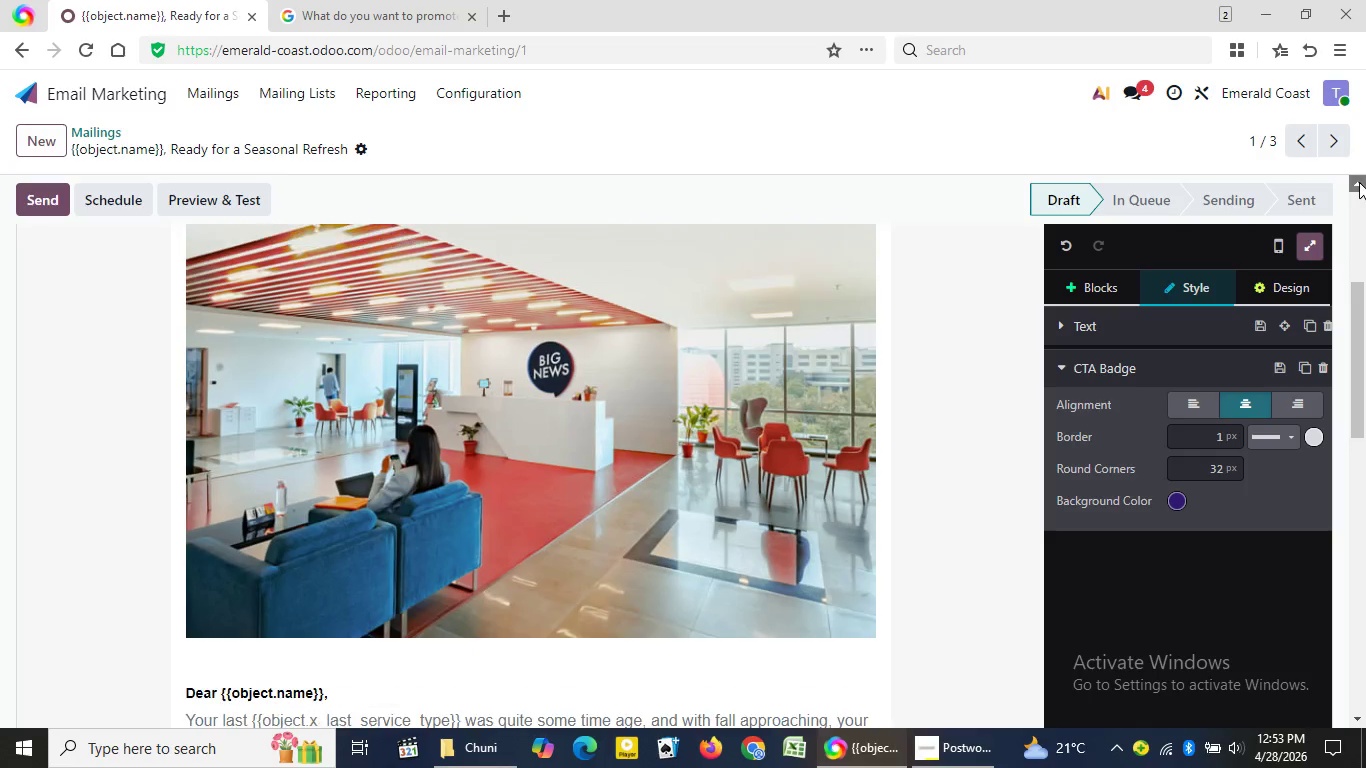 
triple_click([1359, 182])
 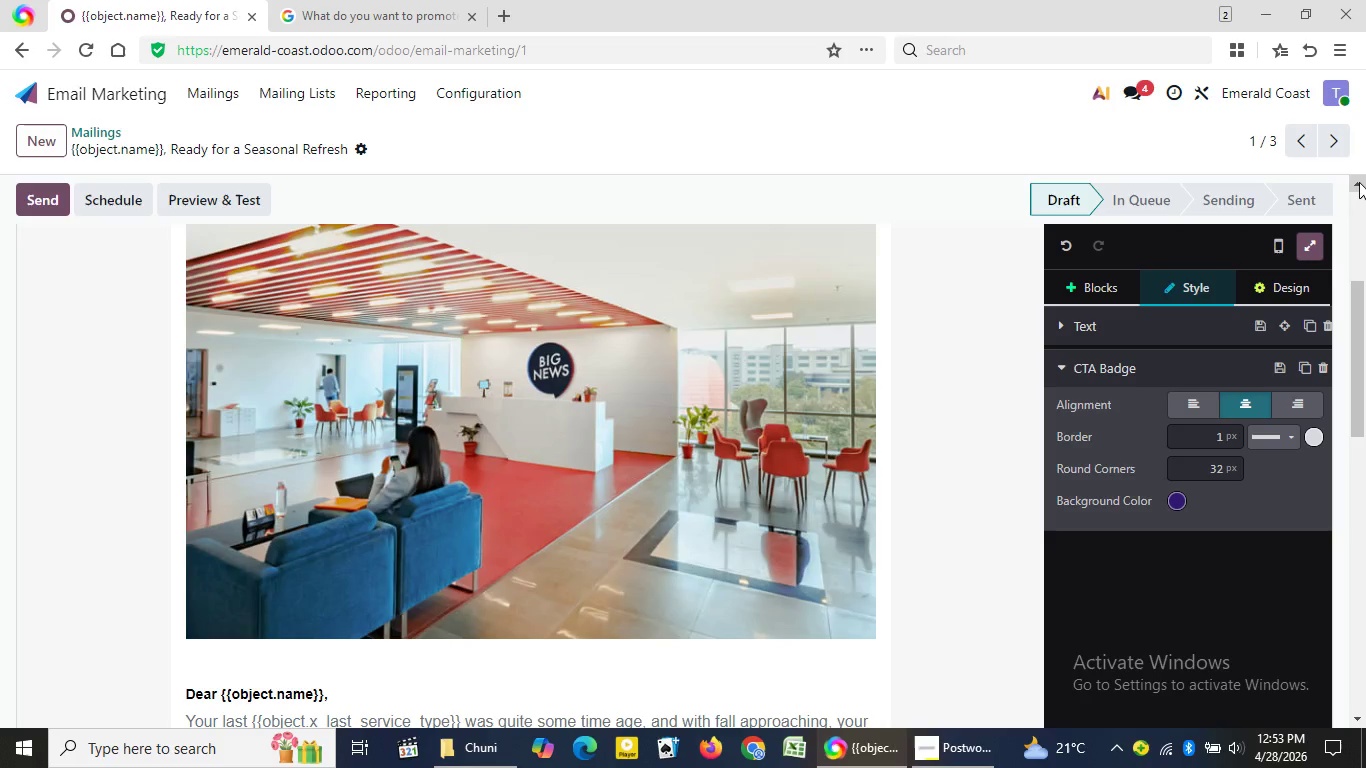 
triple_click([1359, 182])
 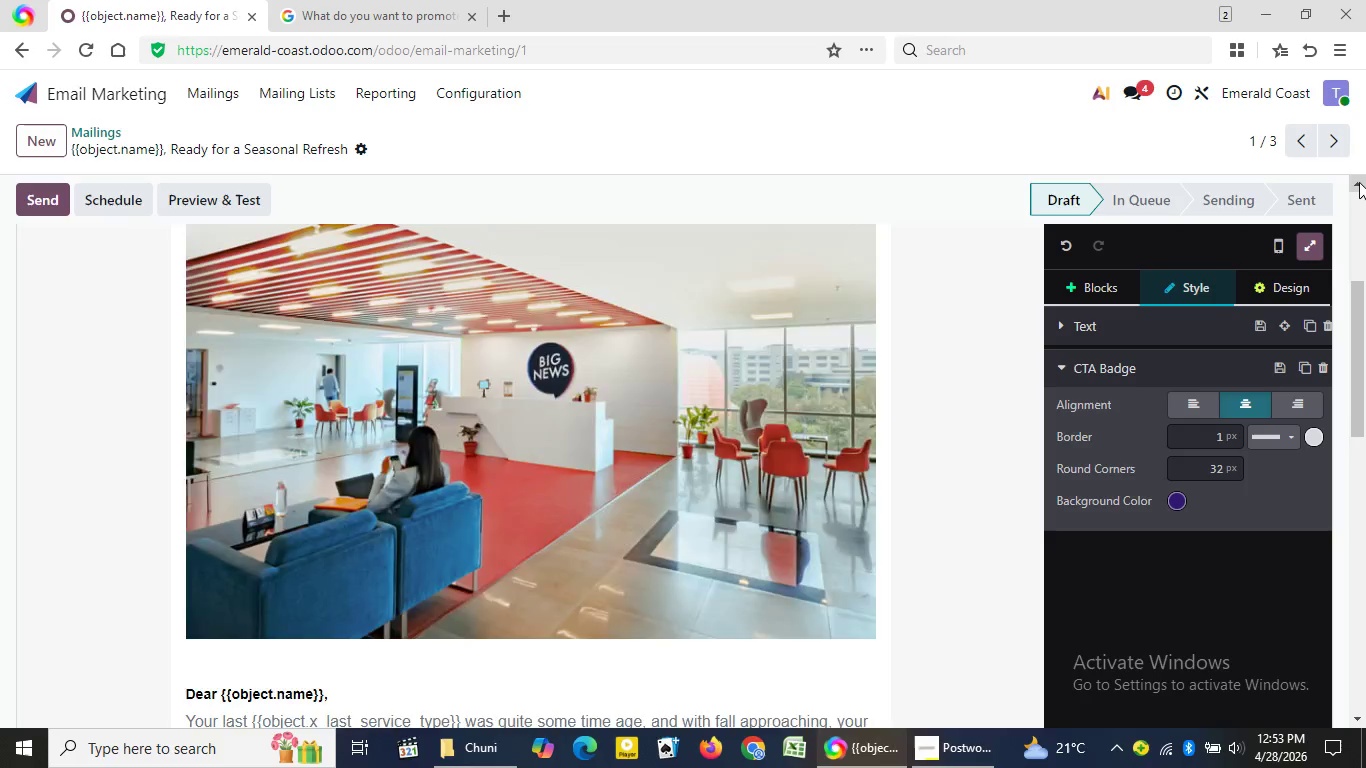 
triple_click([1359, 182])
 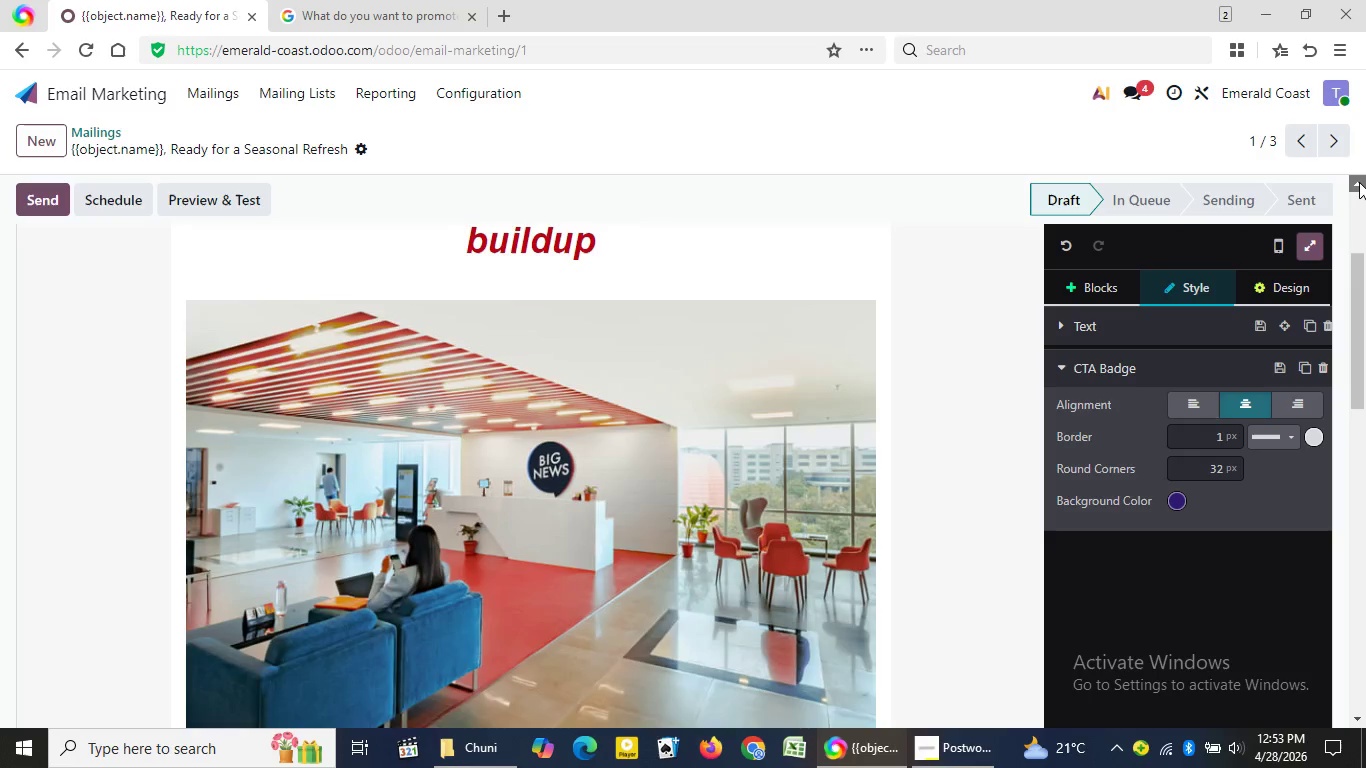 
triple_click([1359, 182])
 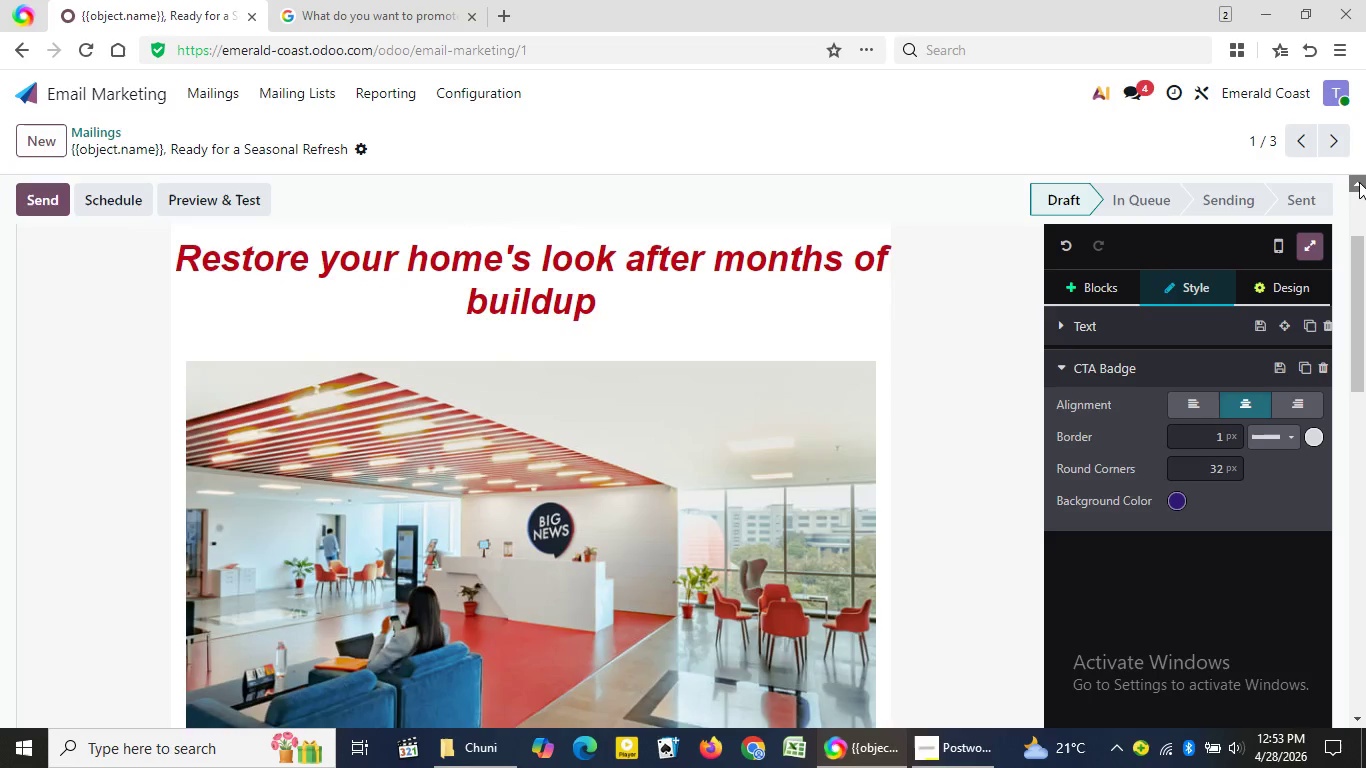 
triple_click([1359, 182])
 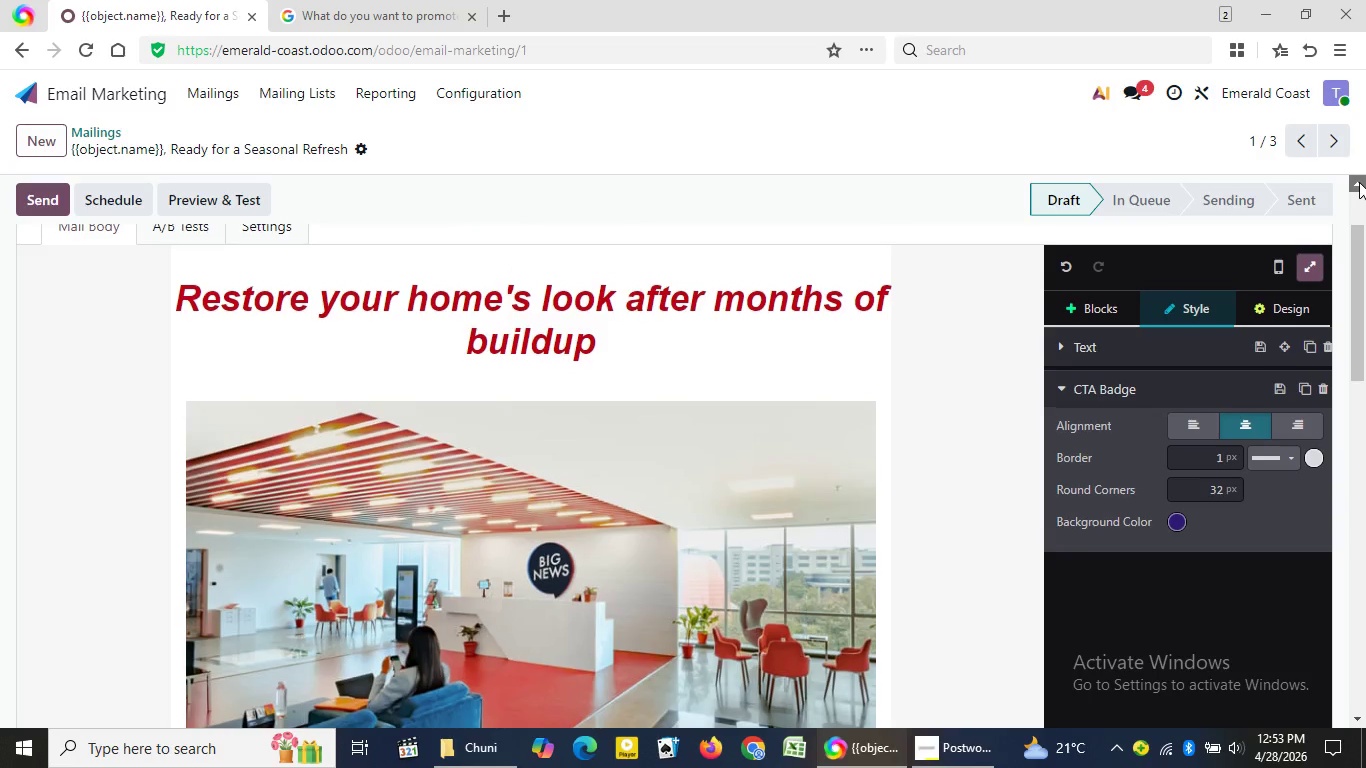 
left_click([1359, 182])
 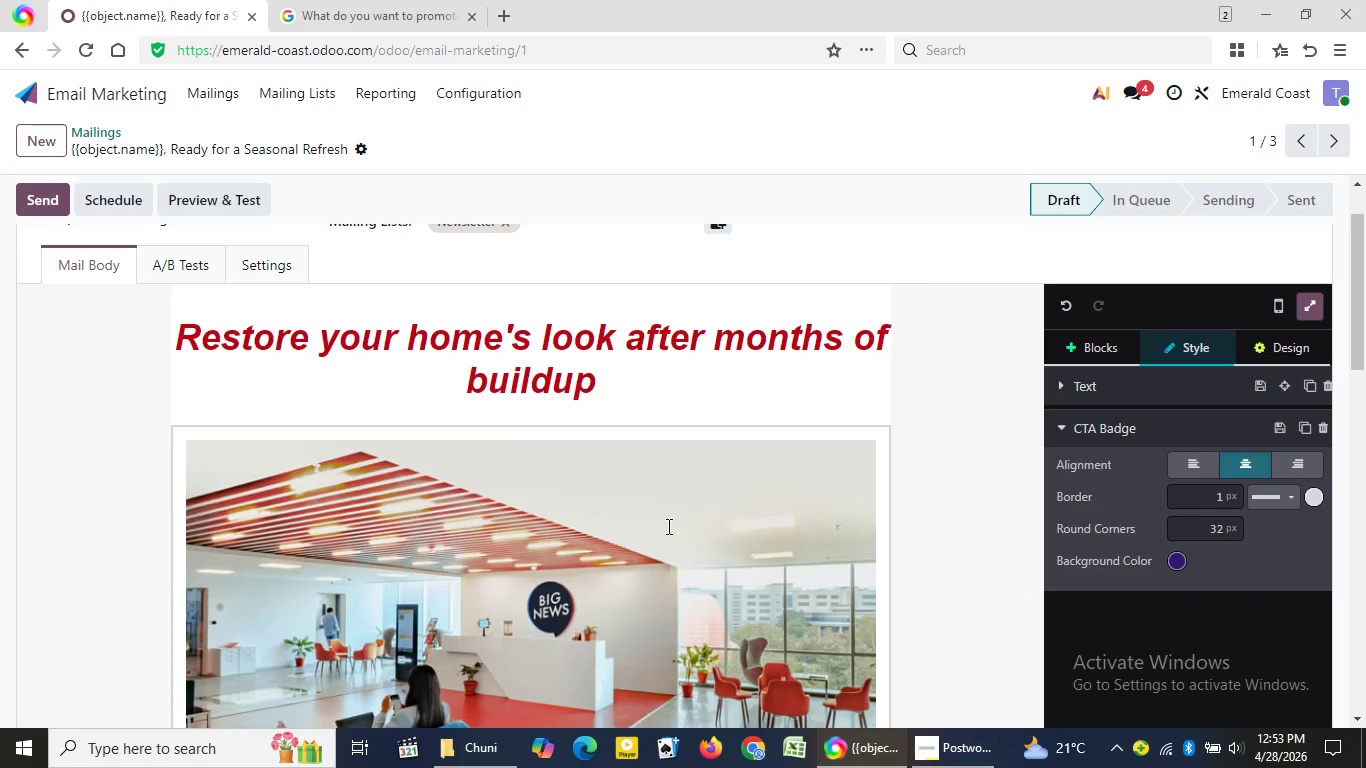 
double_click([667, 526])
 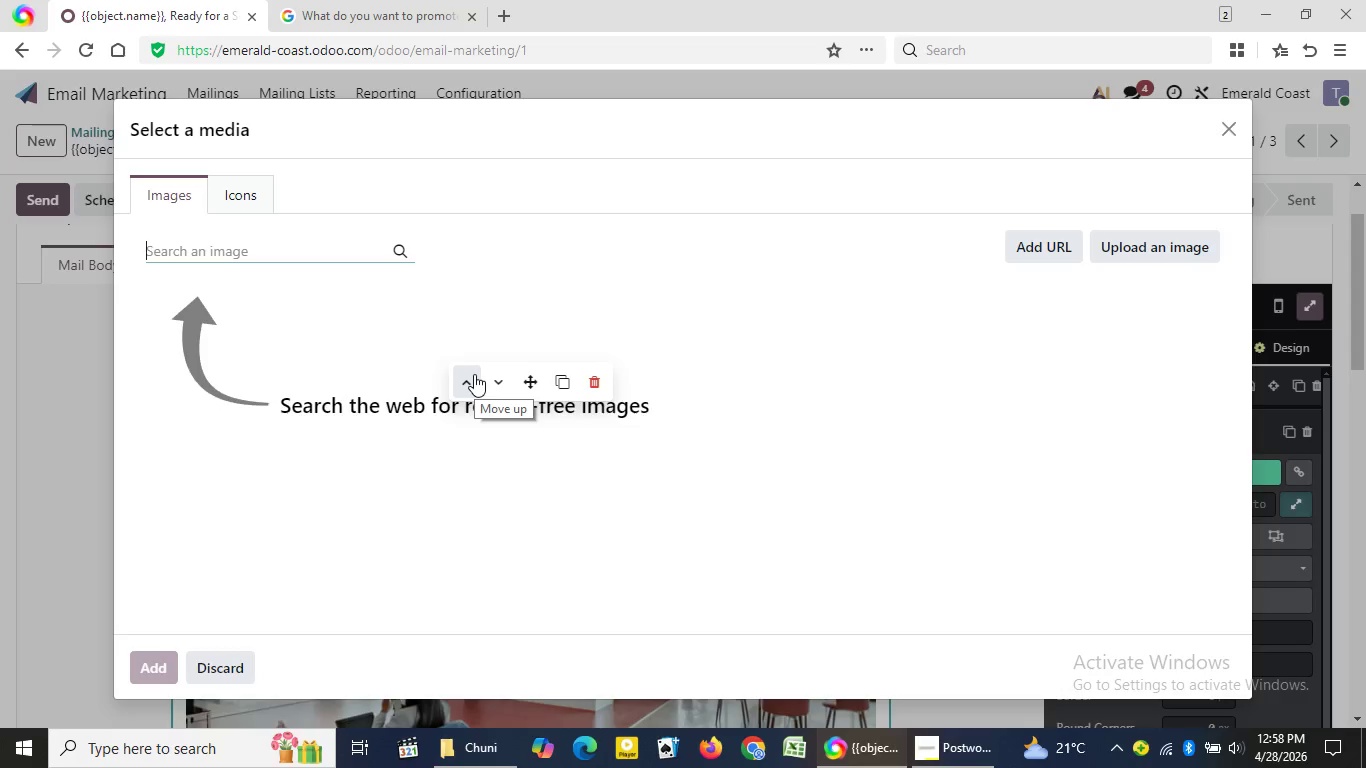 
wait(332.81)
 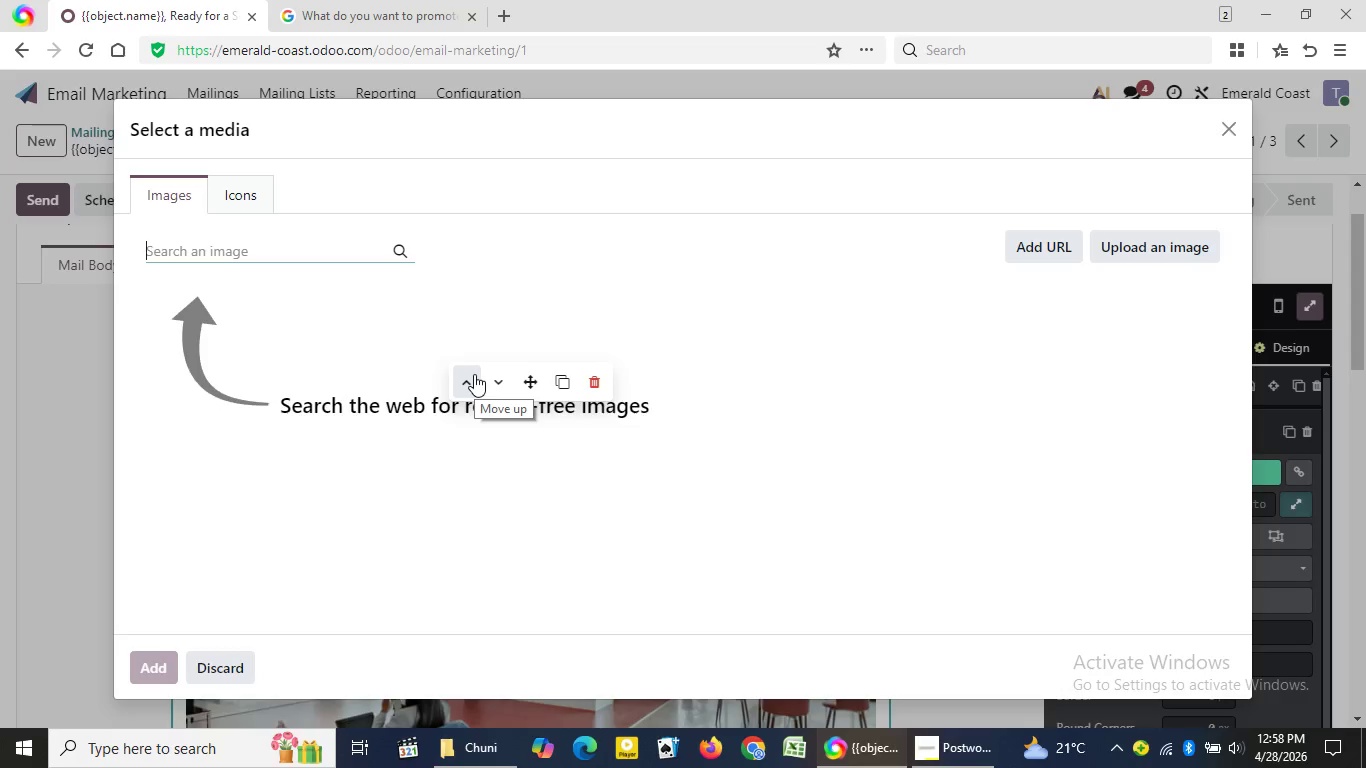 
type(clean house exterior)
 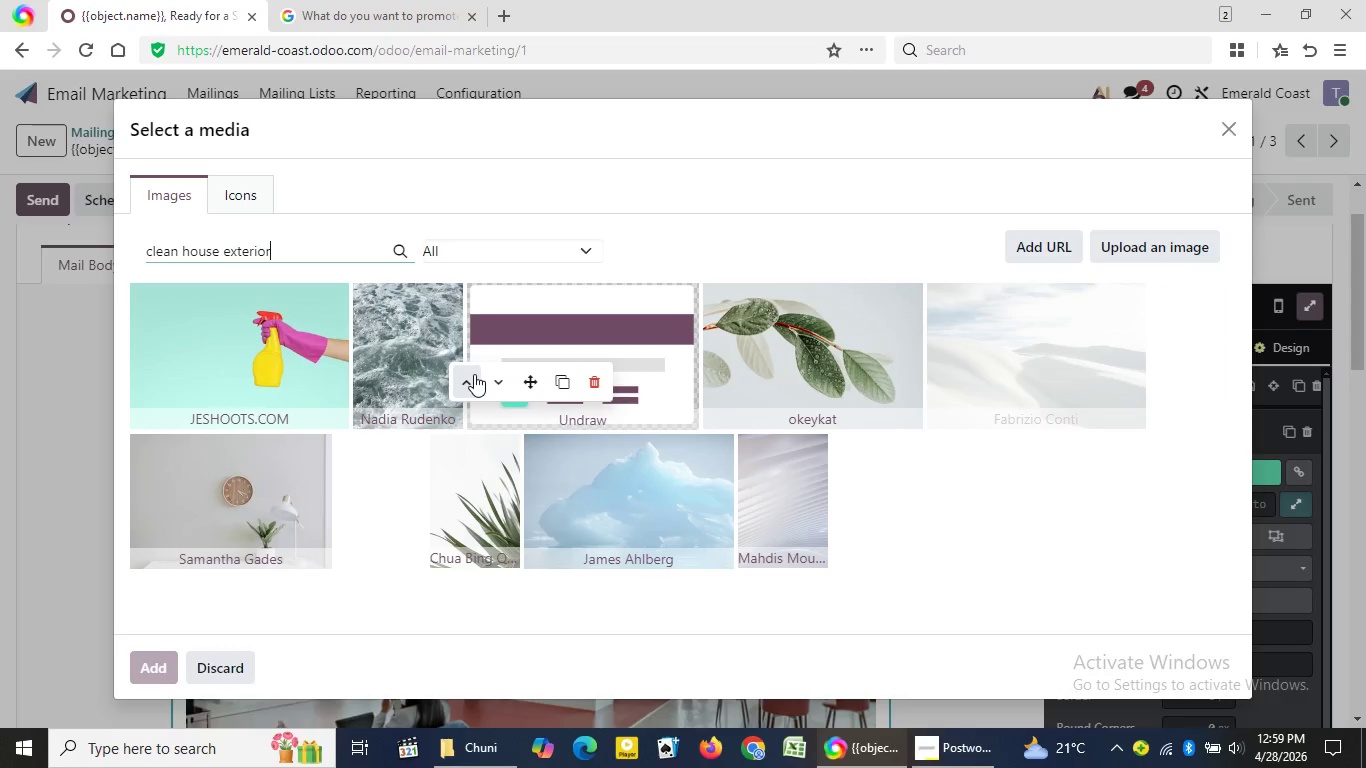 
wait(6.14)
 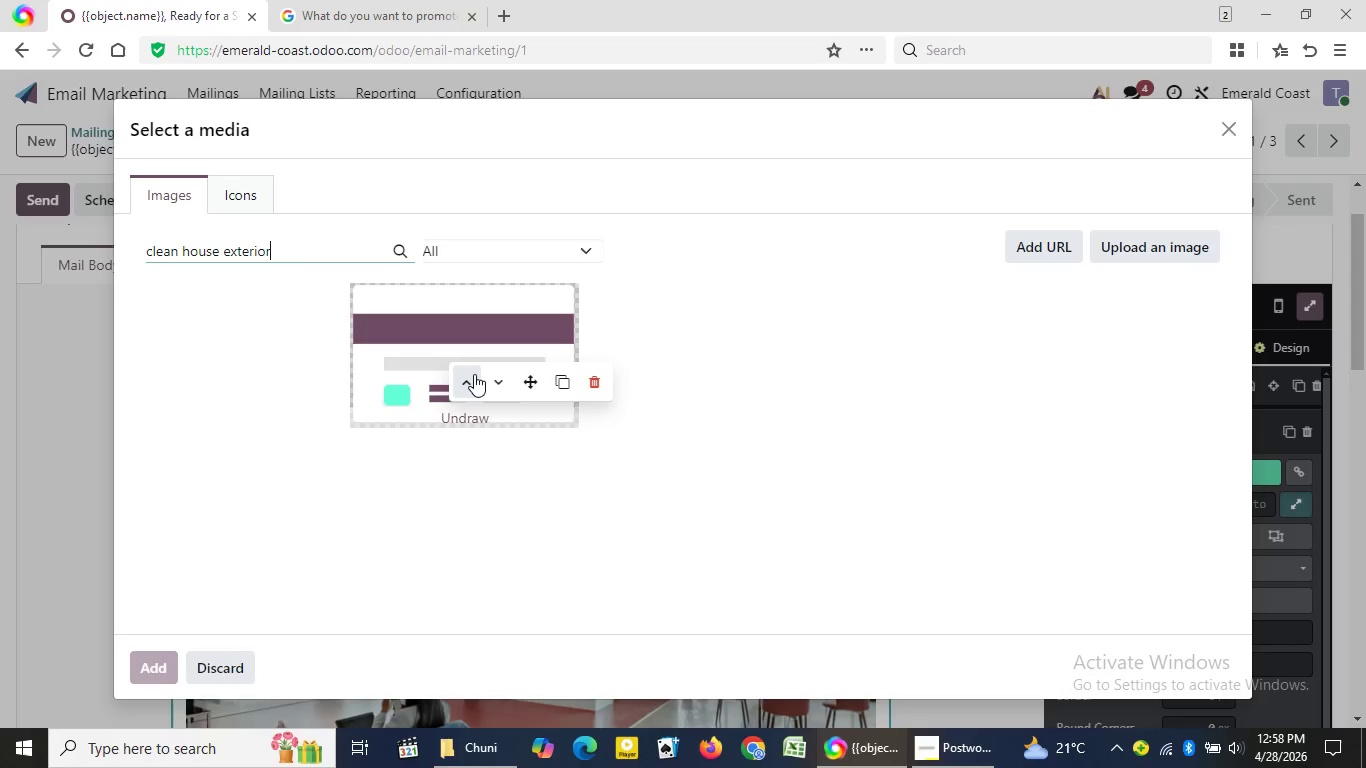 
type( sunlight)
 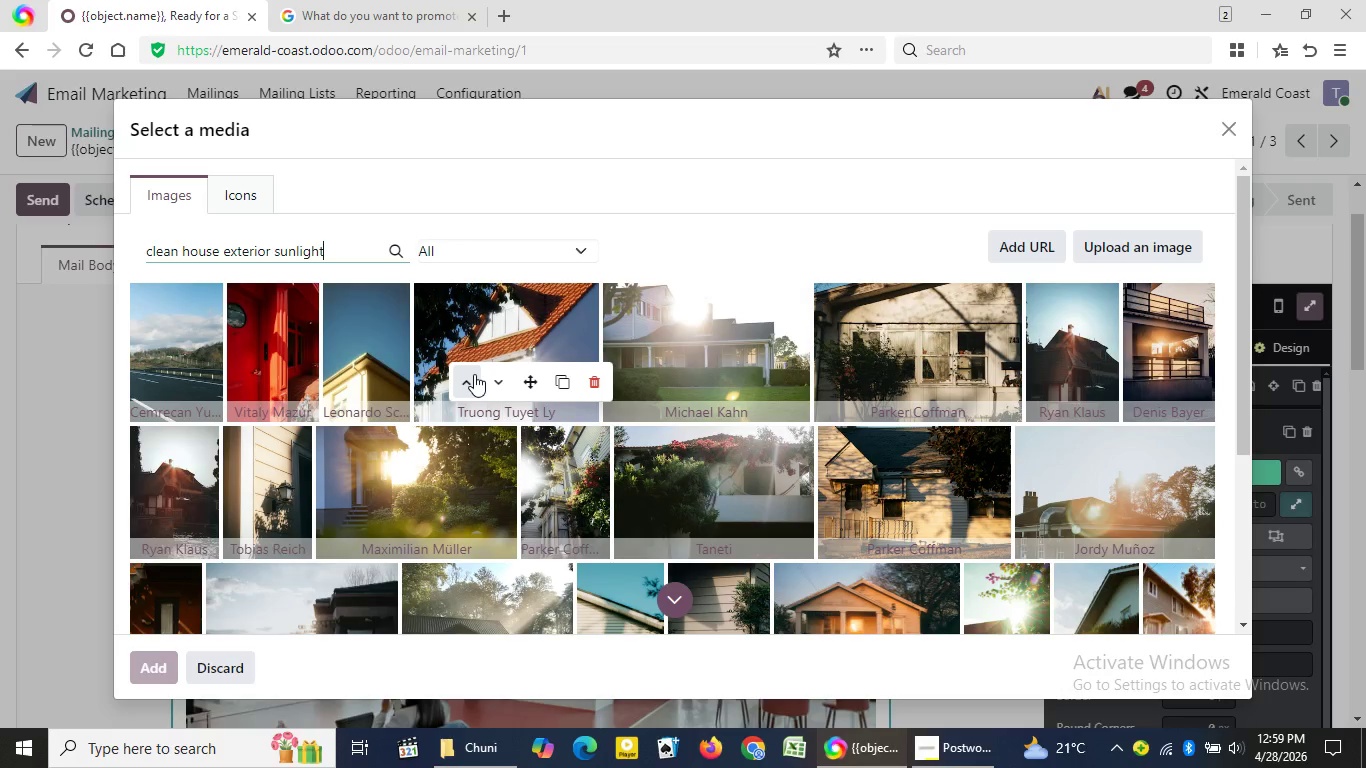 
wait(30.64)
 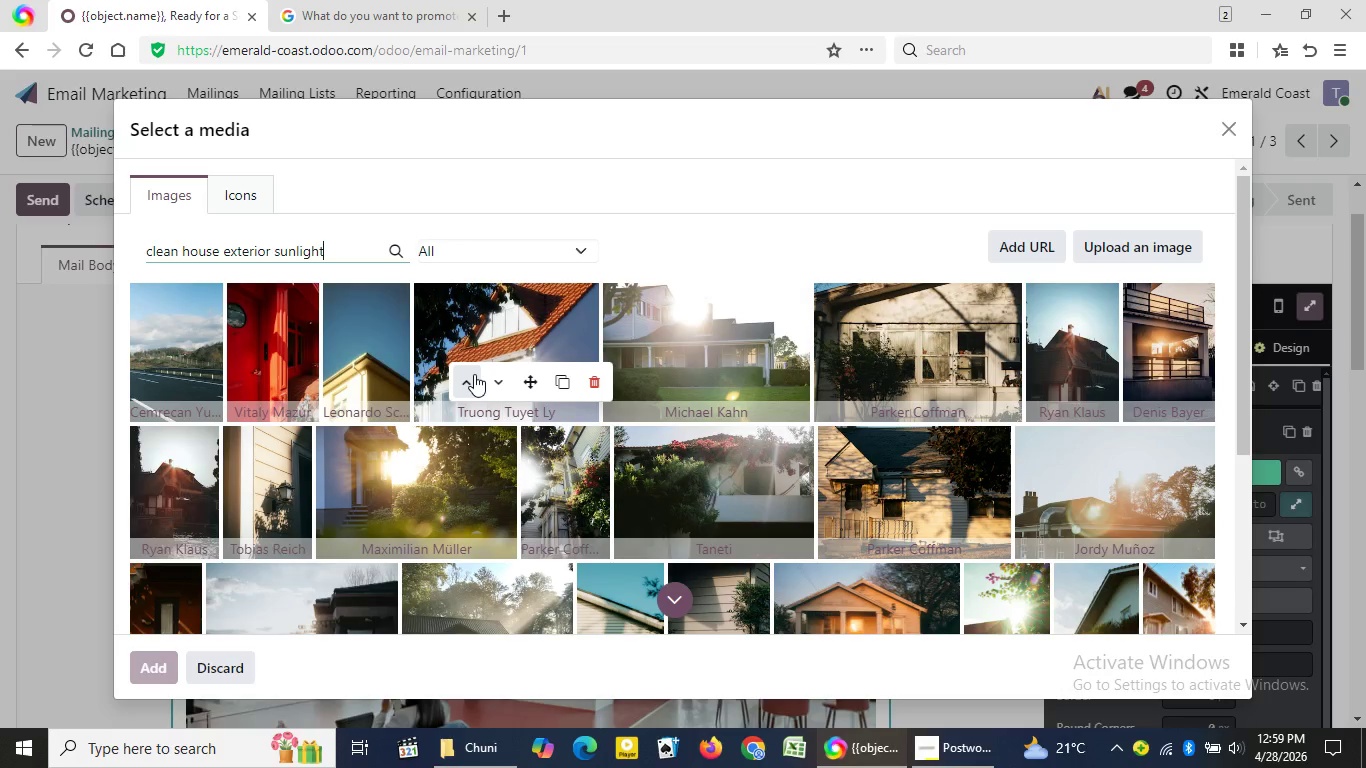 
left_click([706, 385])
 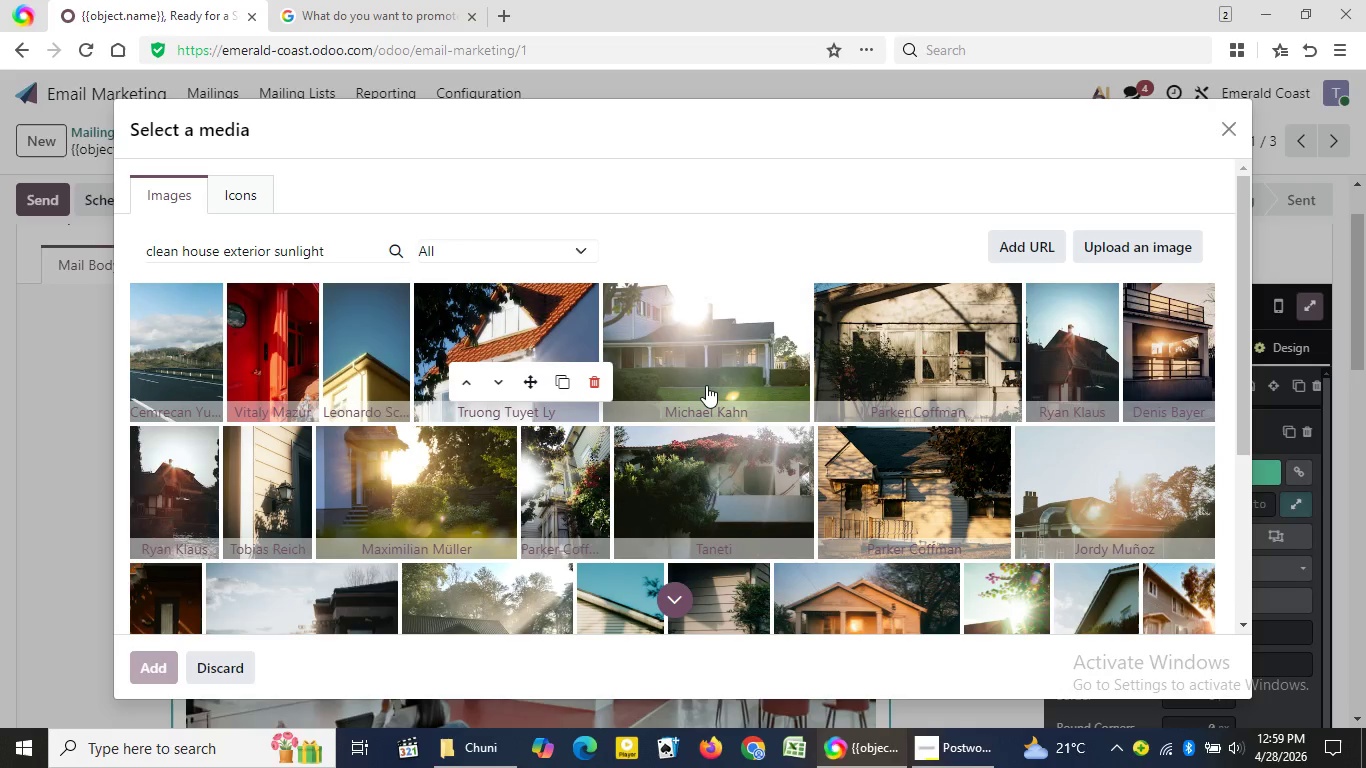 
wait(11.72)
 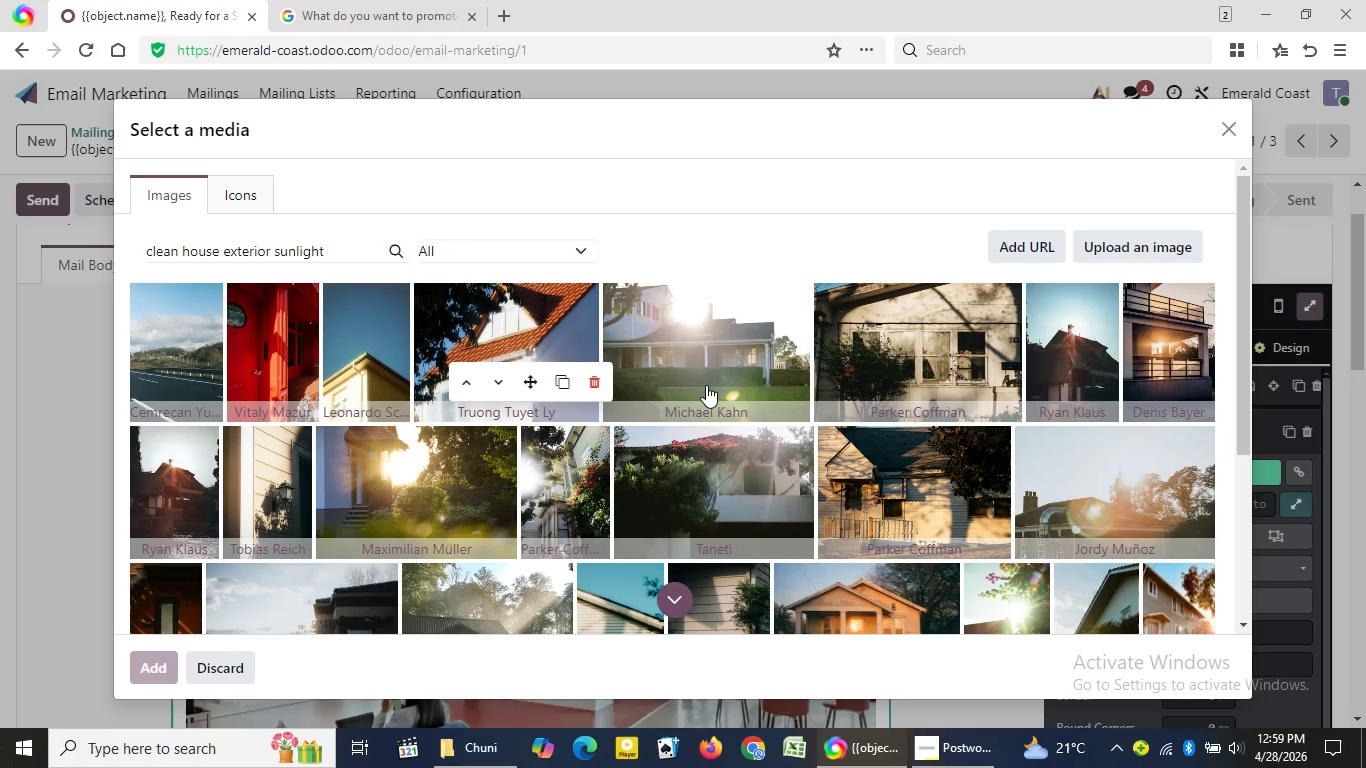 
left_click([1199, 539])
 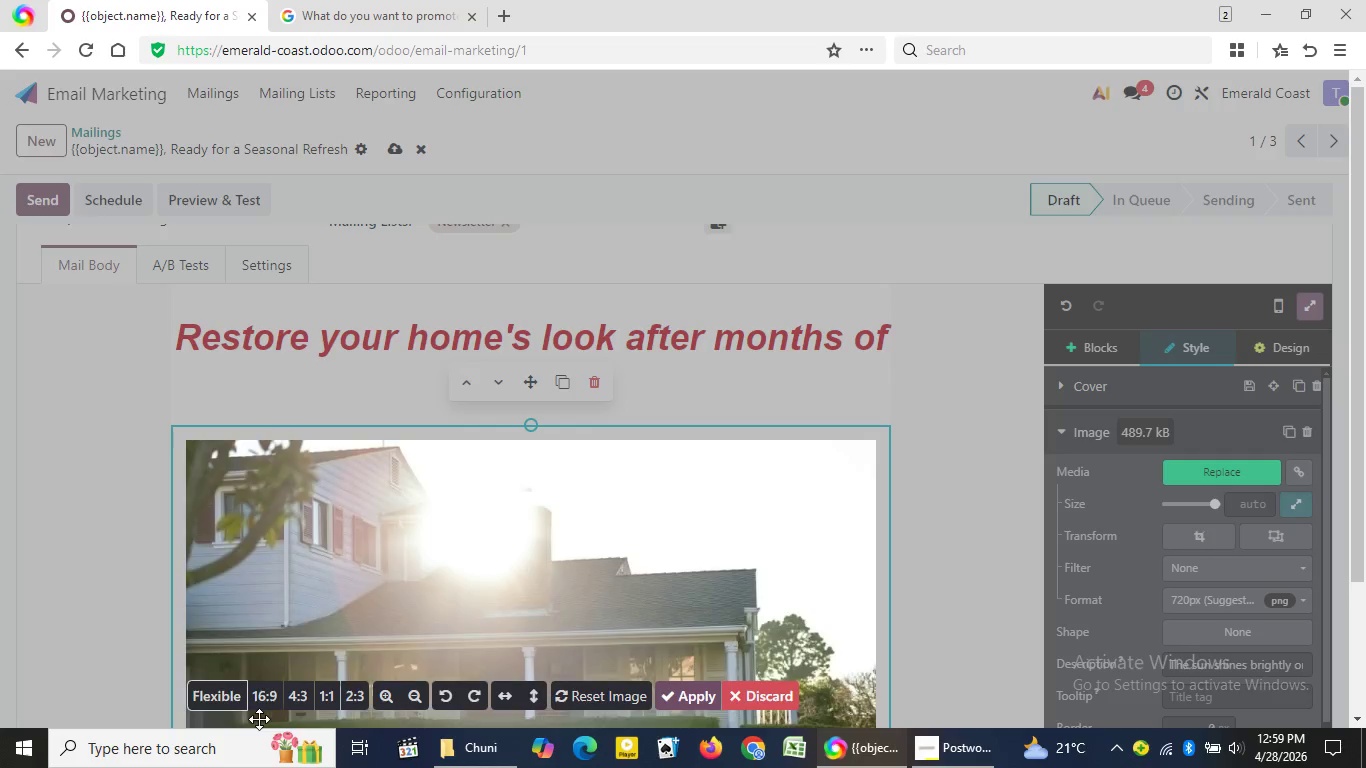 
left_click([266, 689])
 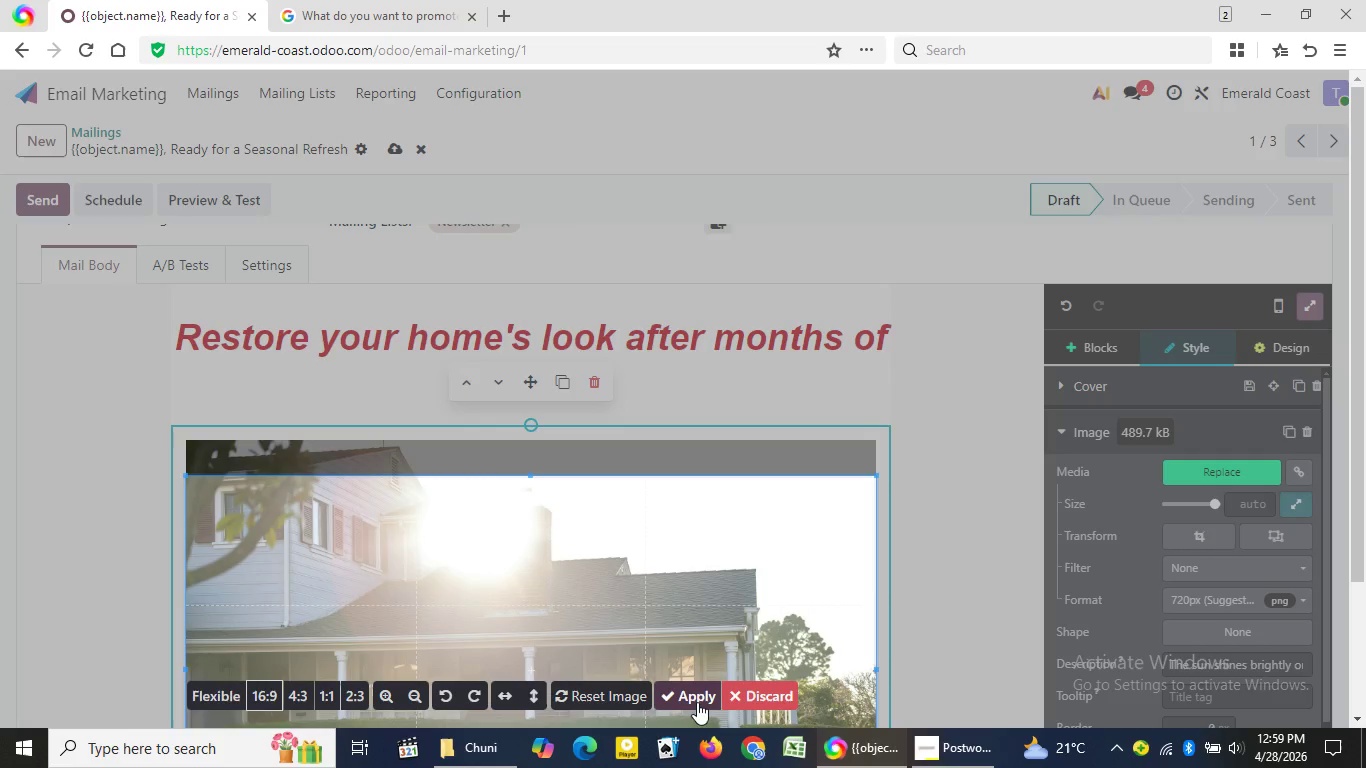 
left_click([697, 699])
 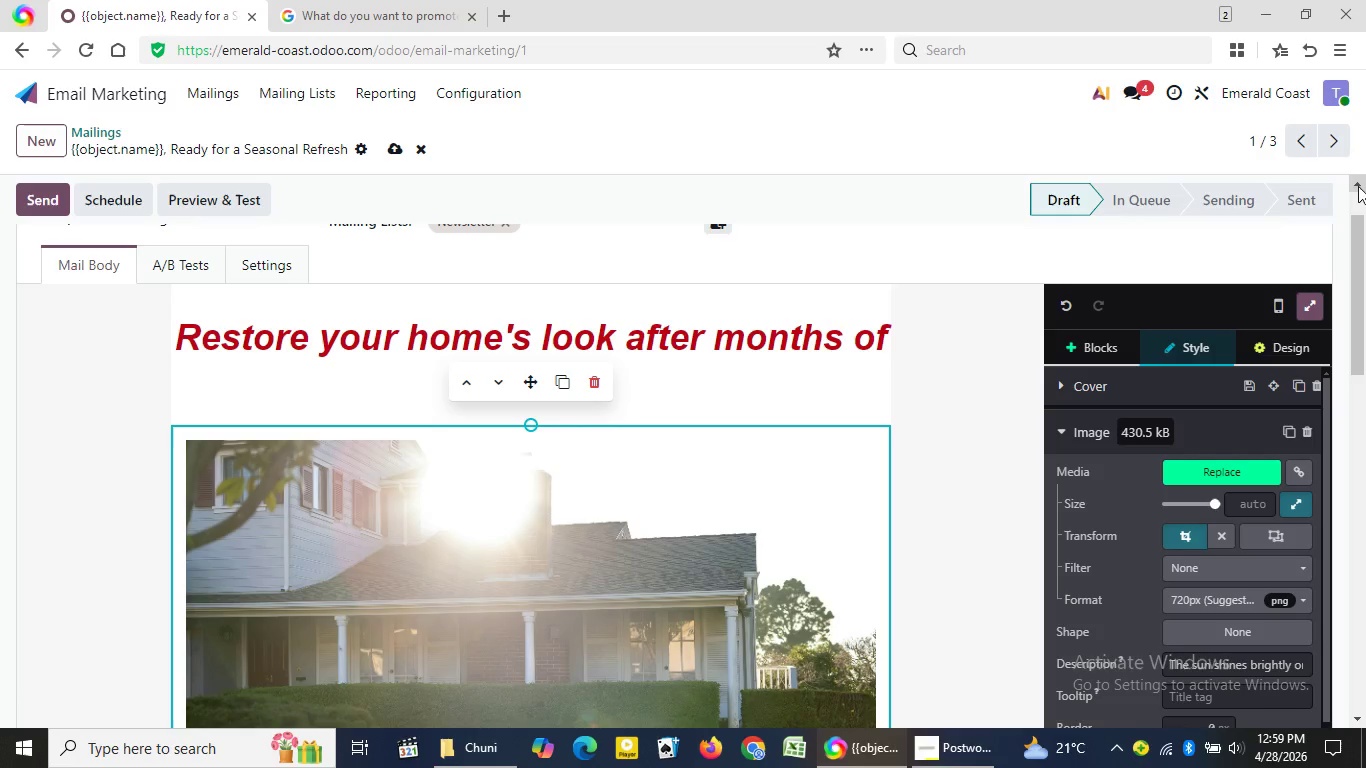 
double_click([1364, 181])
 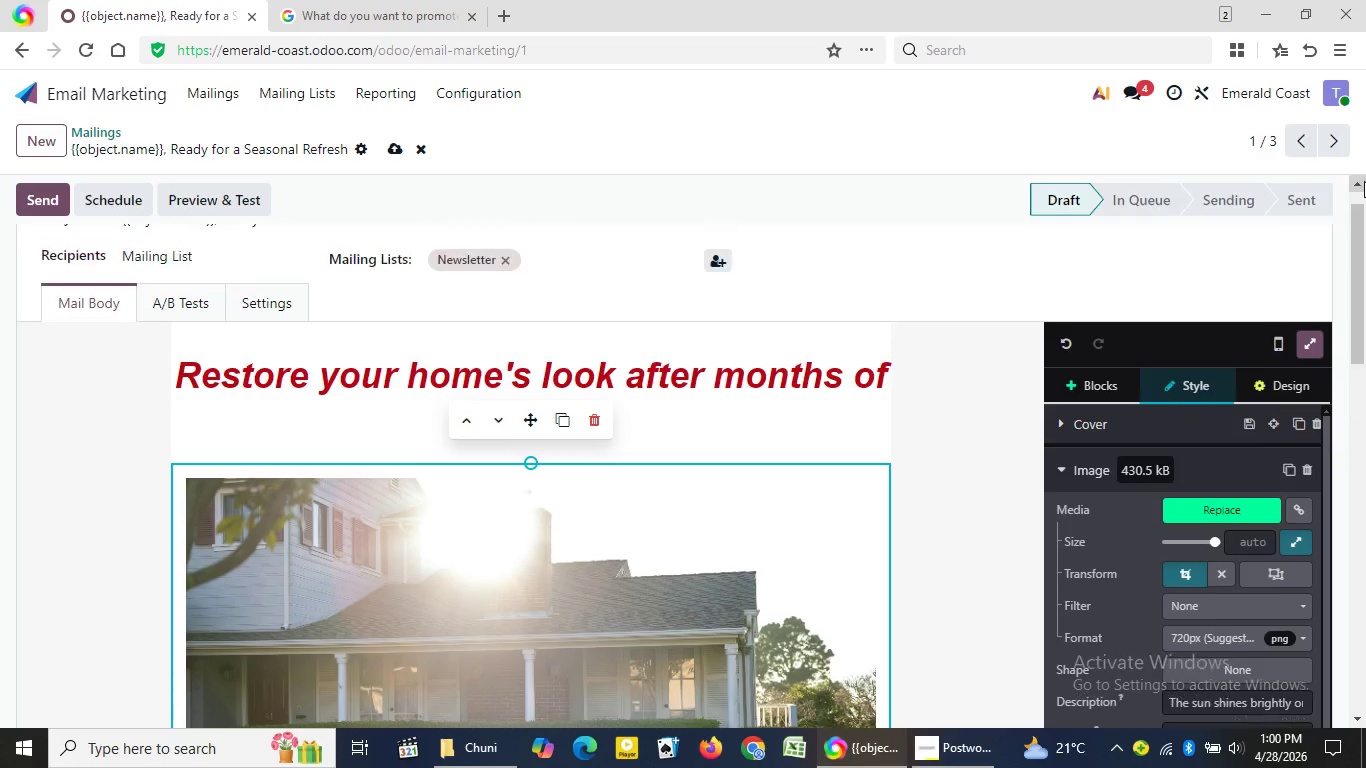 
triple_click([1364, 181])
 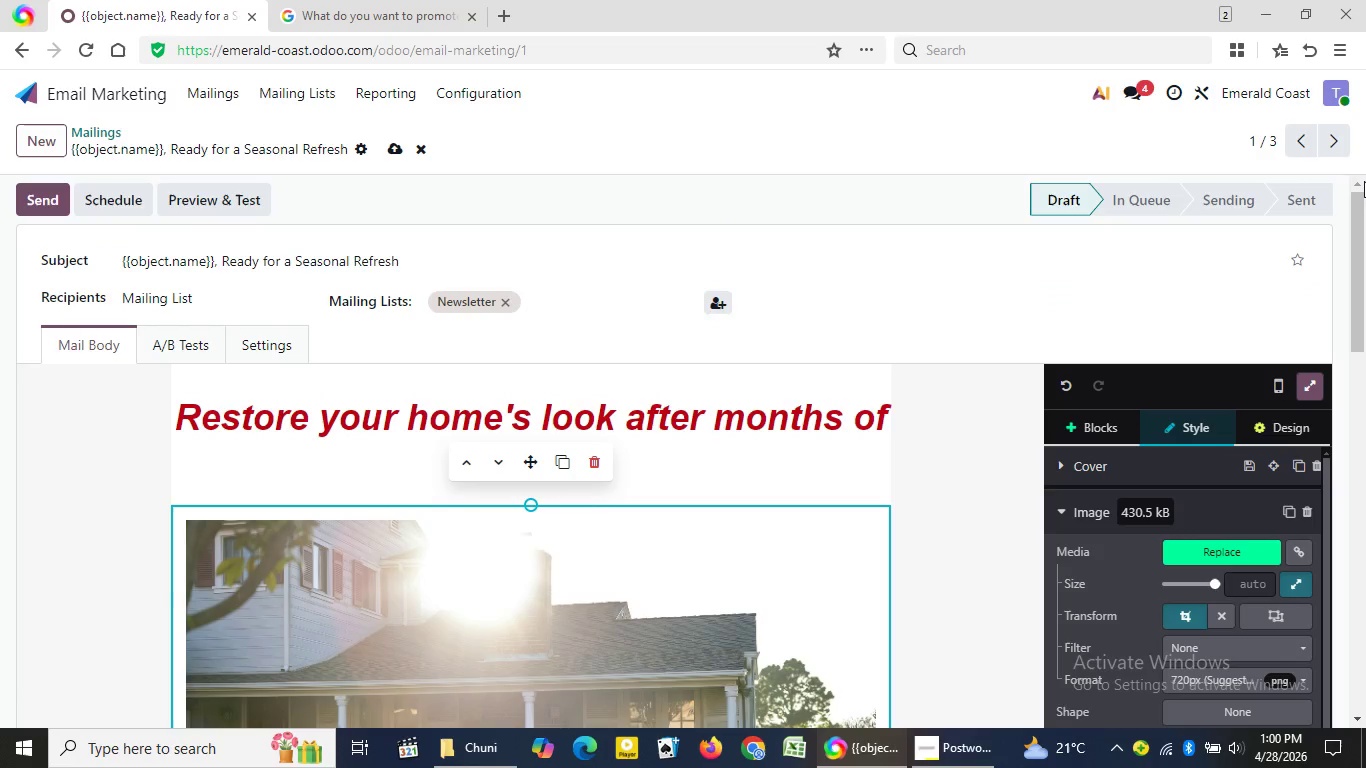 
triple_click([1364, 181])
 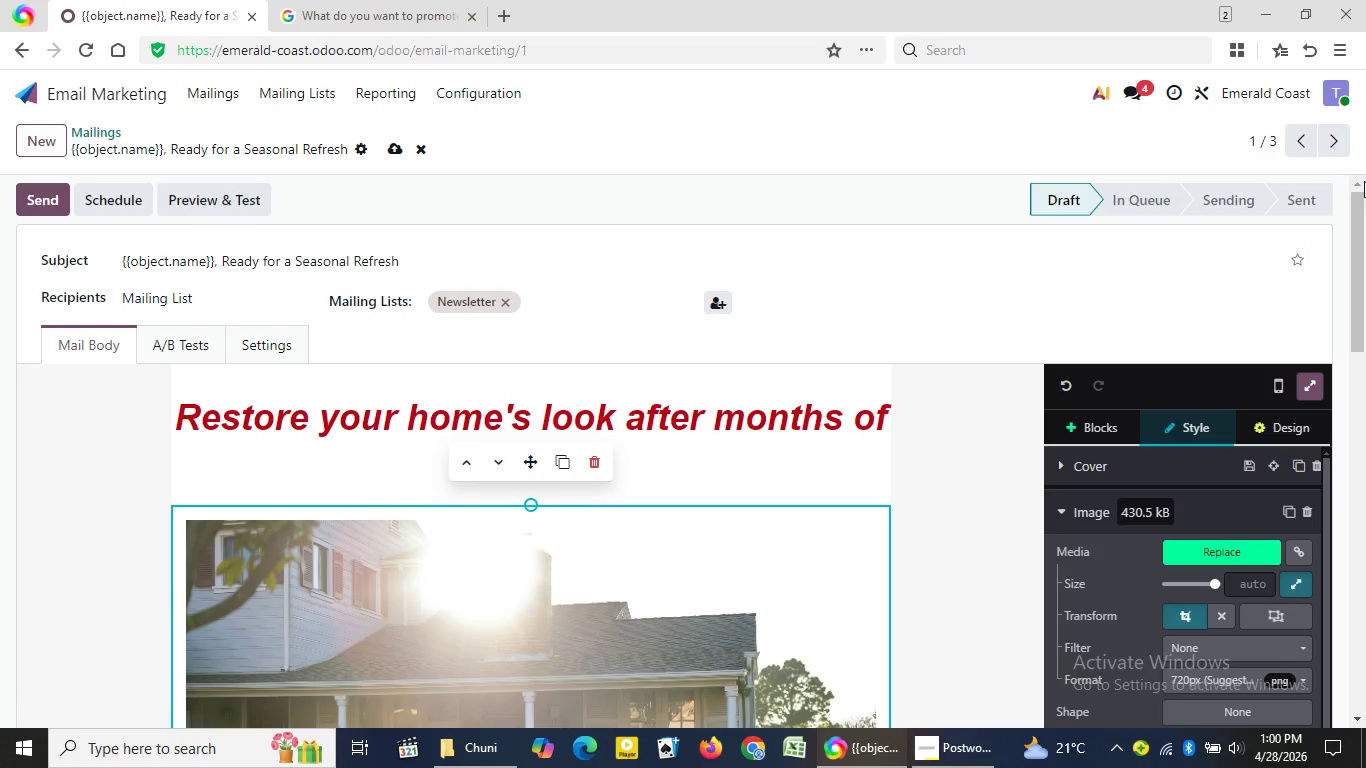 
triple_click([1364, 181])
 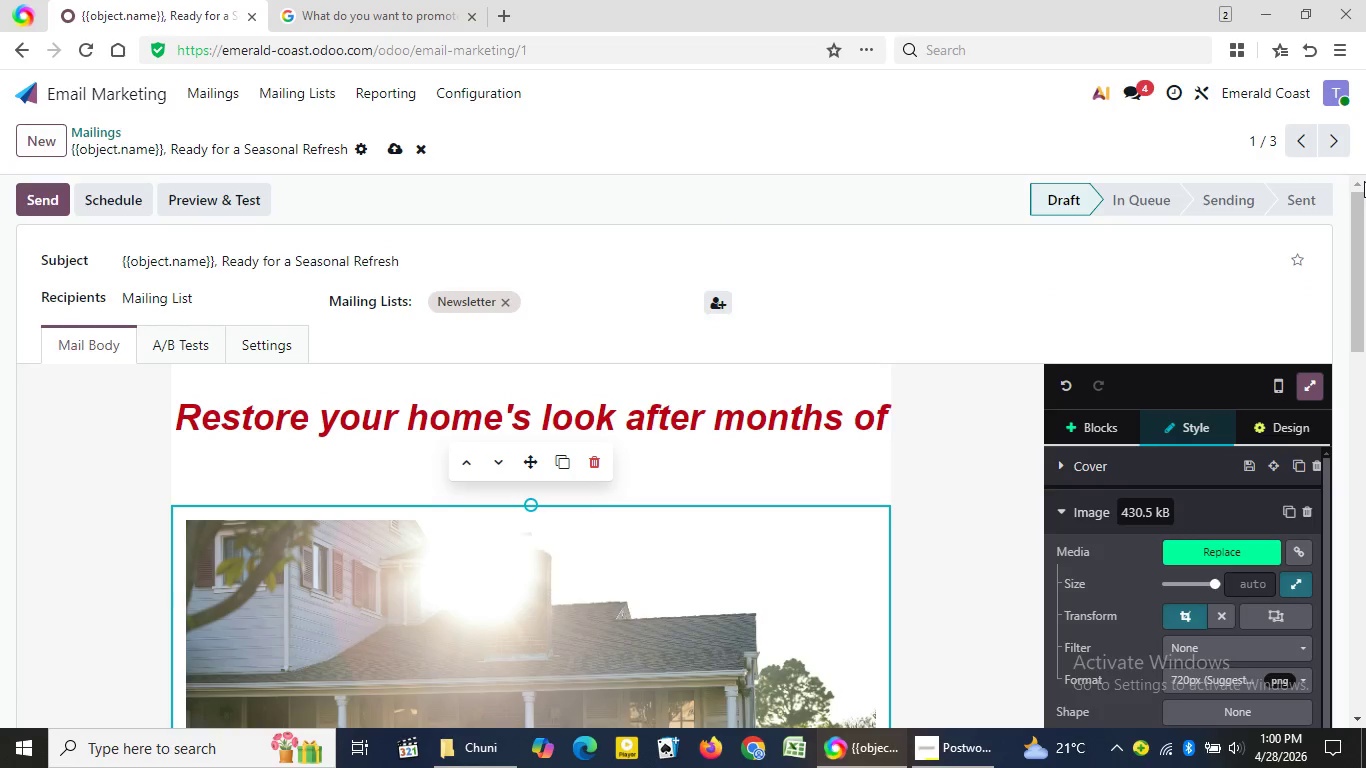 
triple_click([1364, 181])
 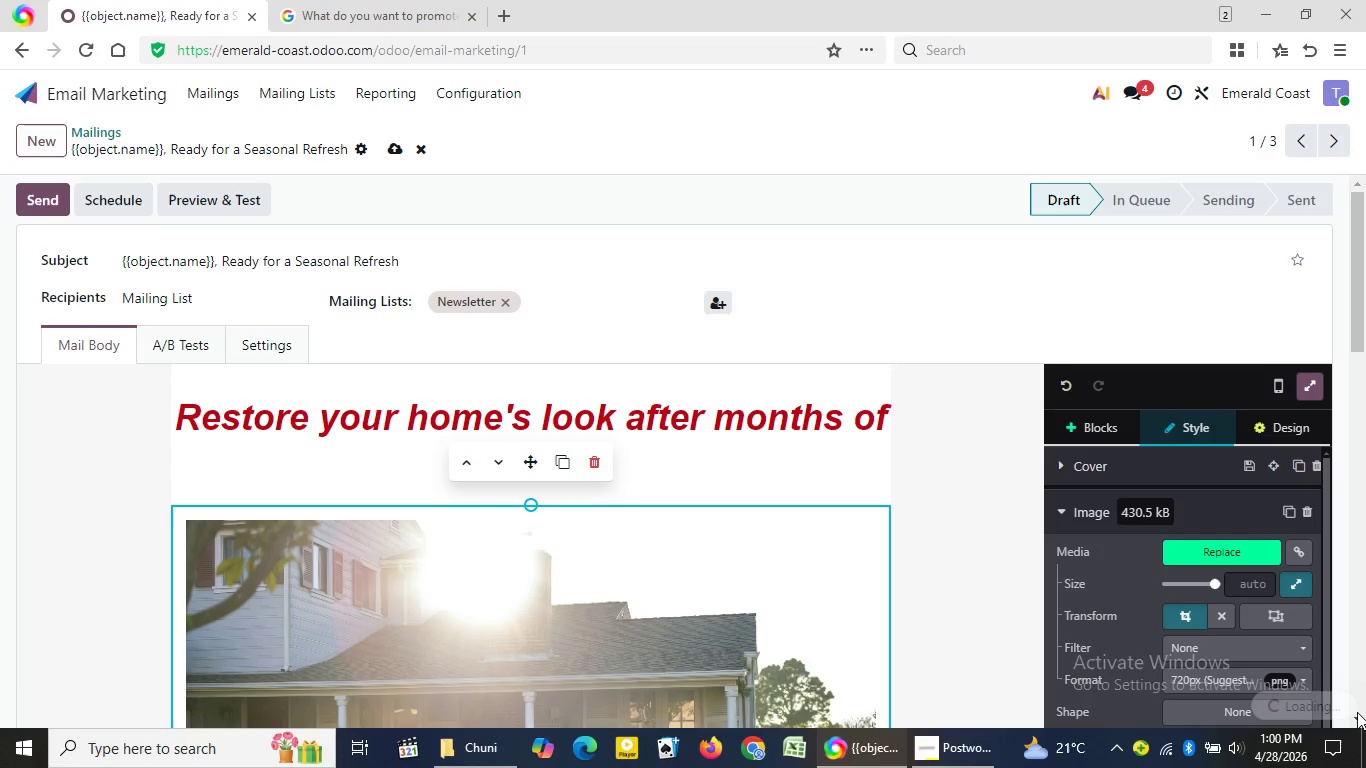 
double_click([1360, 716])
 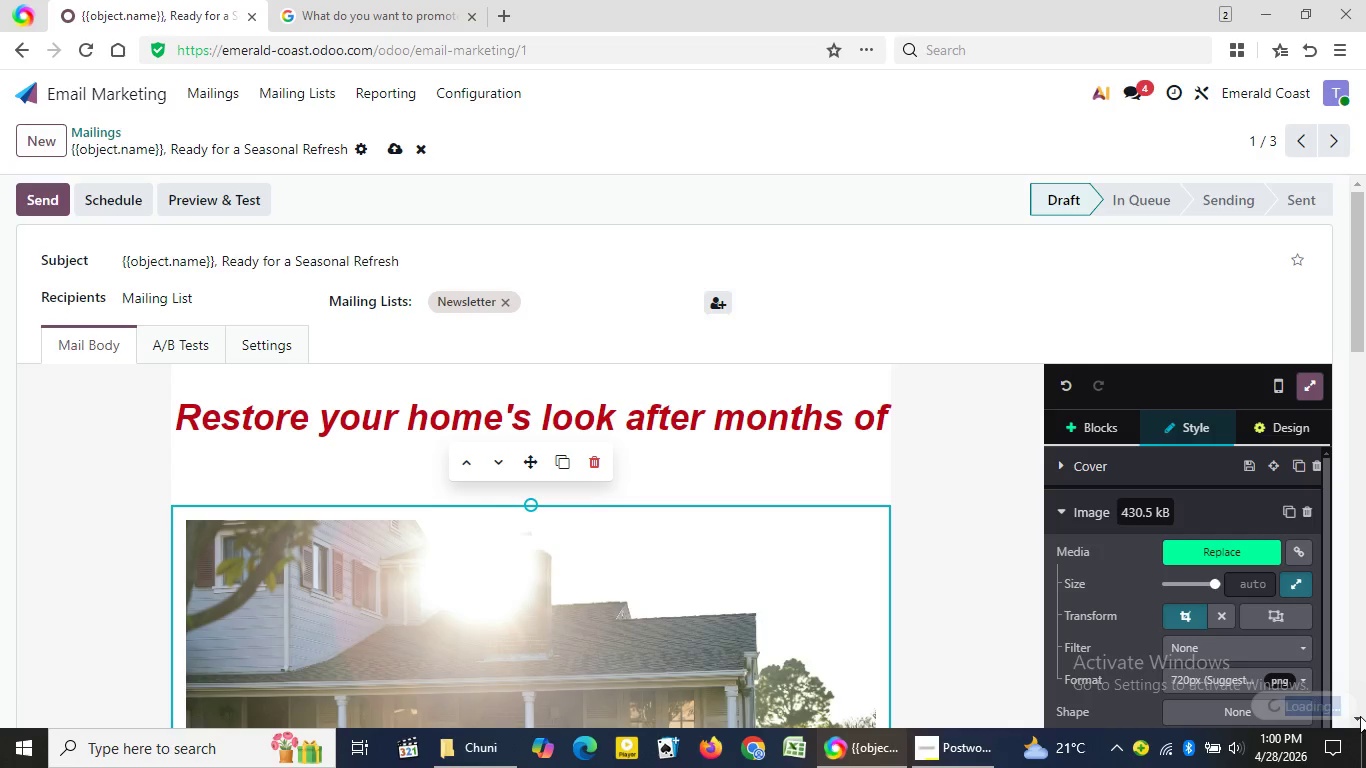 
triple_click([1360, 716])
 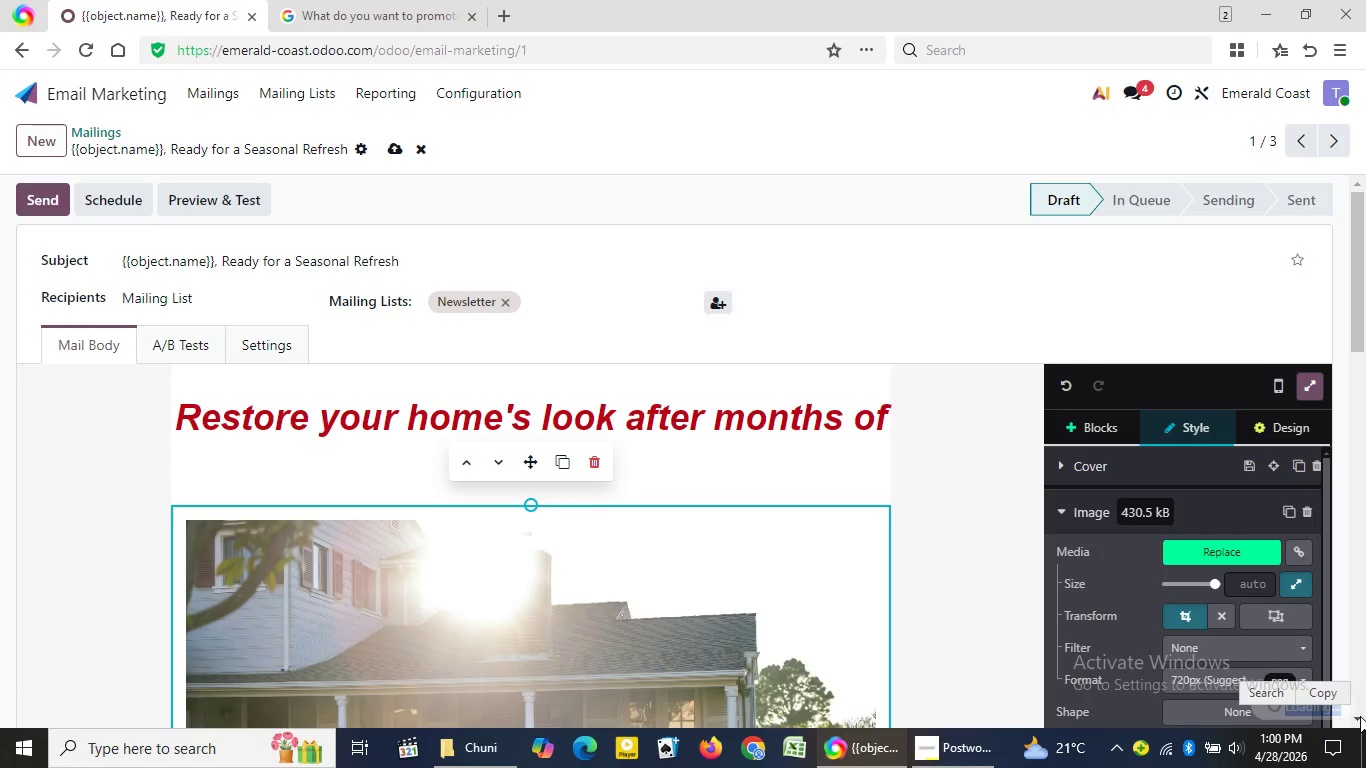 
left_click([1360, 716])
 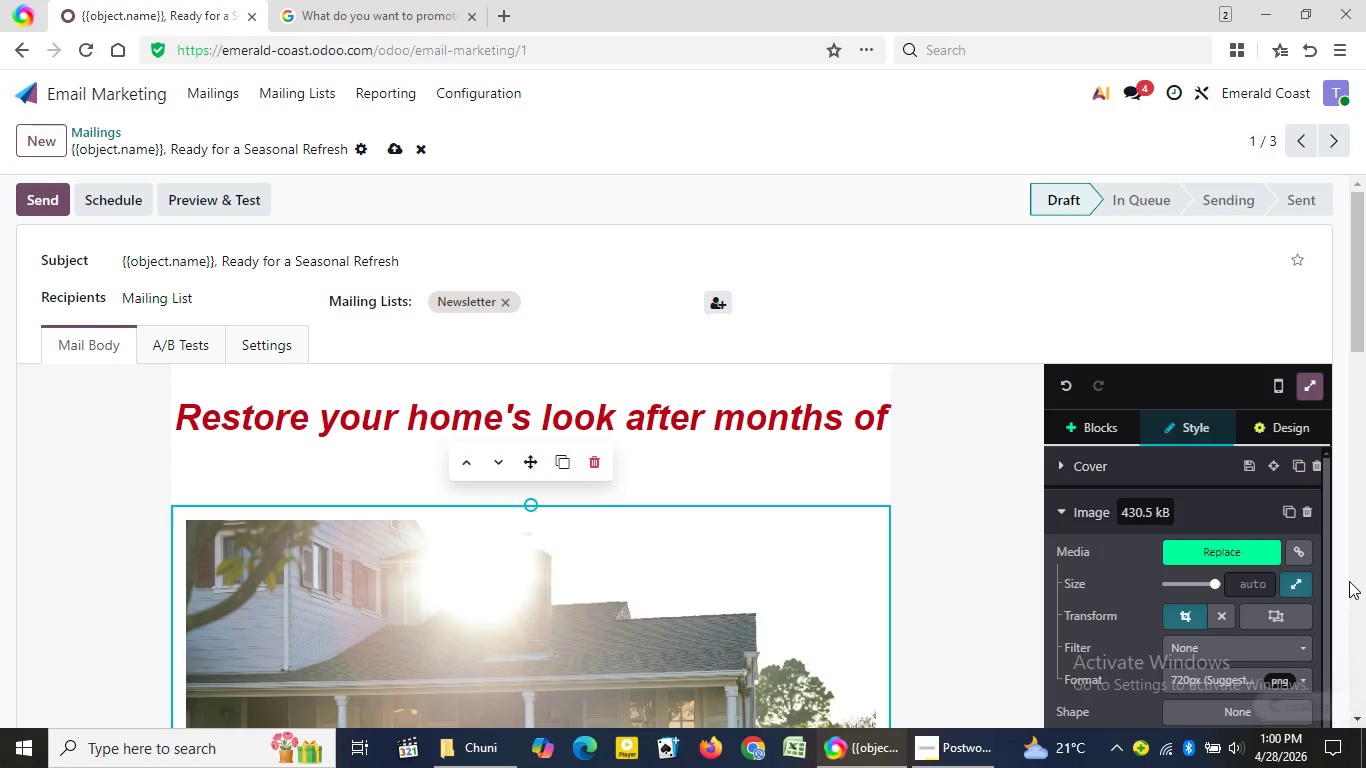 
left_click([1349, 581])
 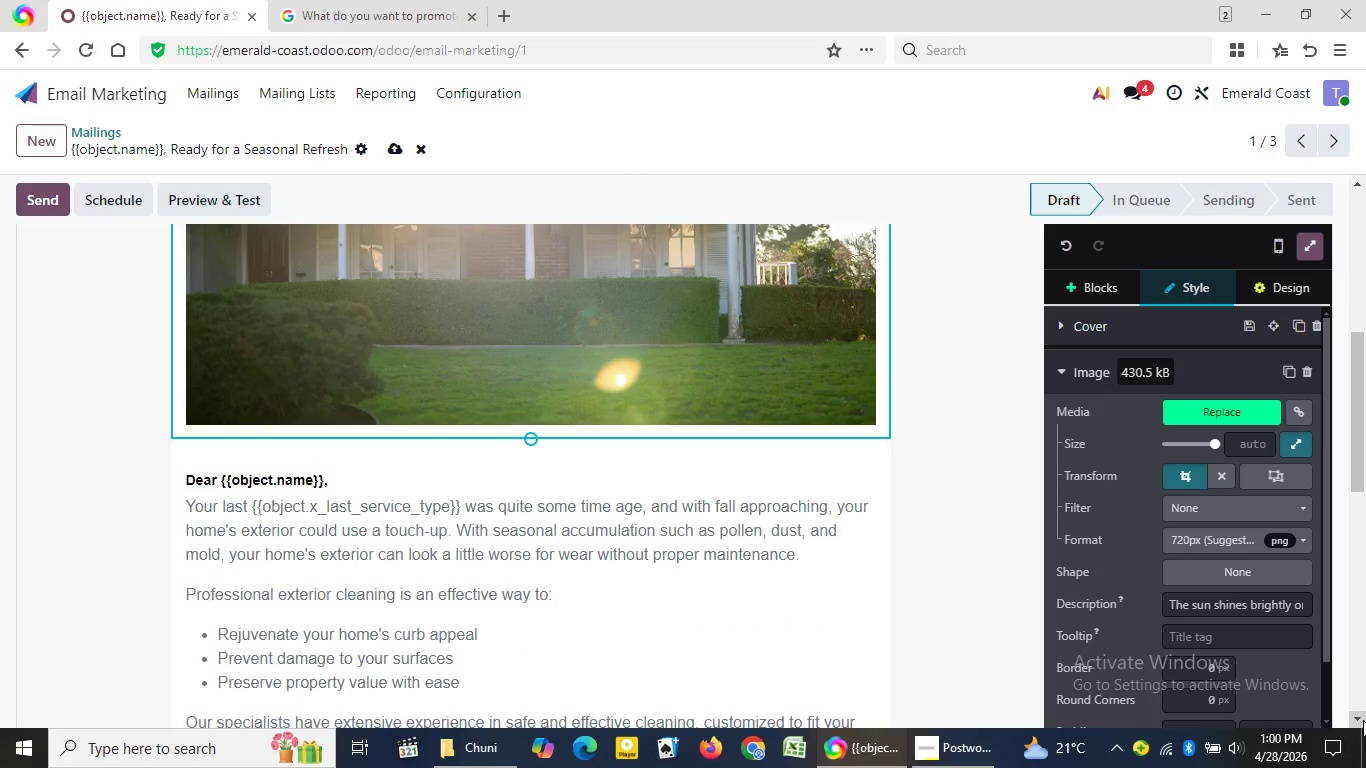 
double_click([1359, 714])
 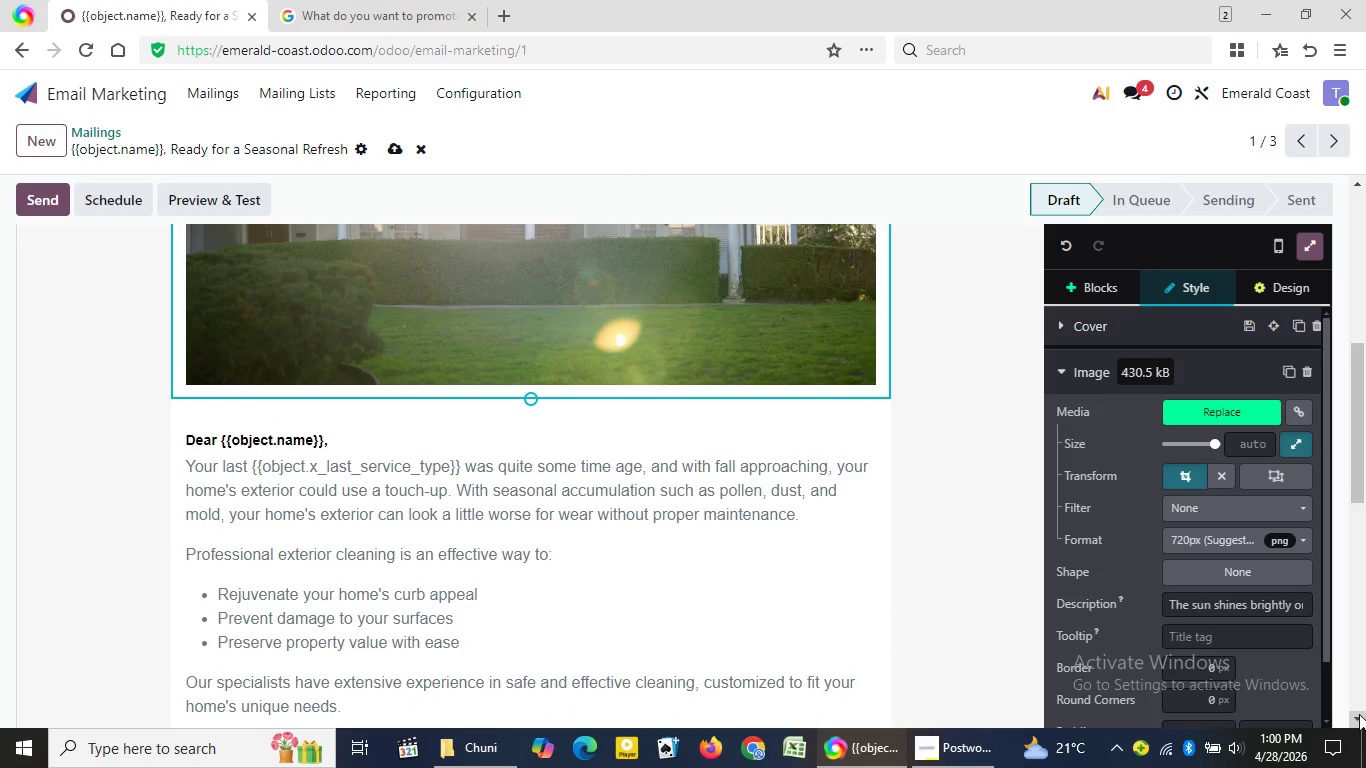 
triple_click([1359, 714])
 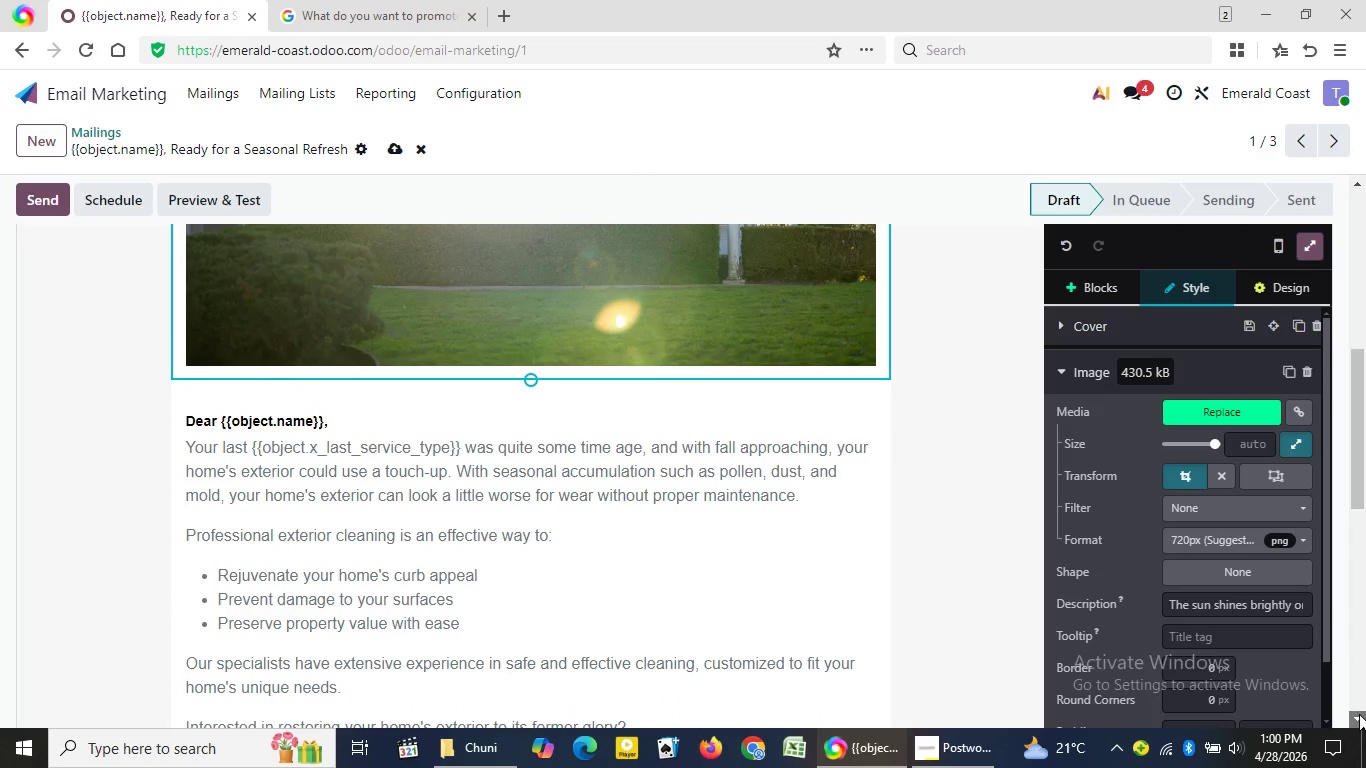 
triple_click([1359, 714])
 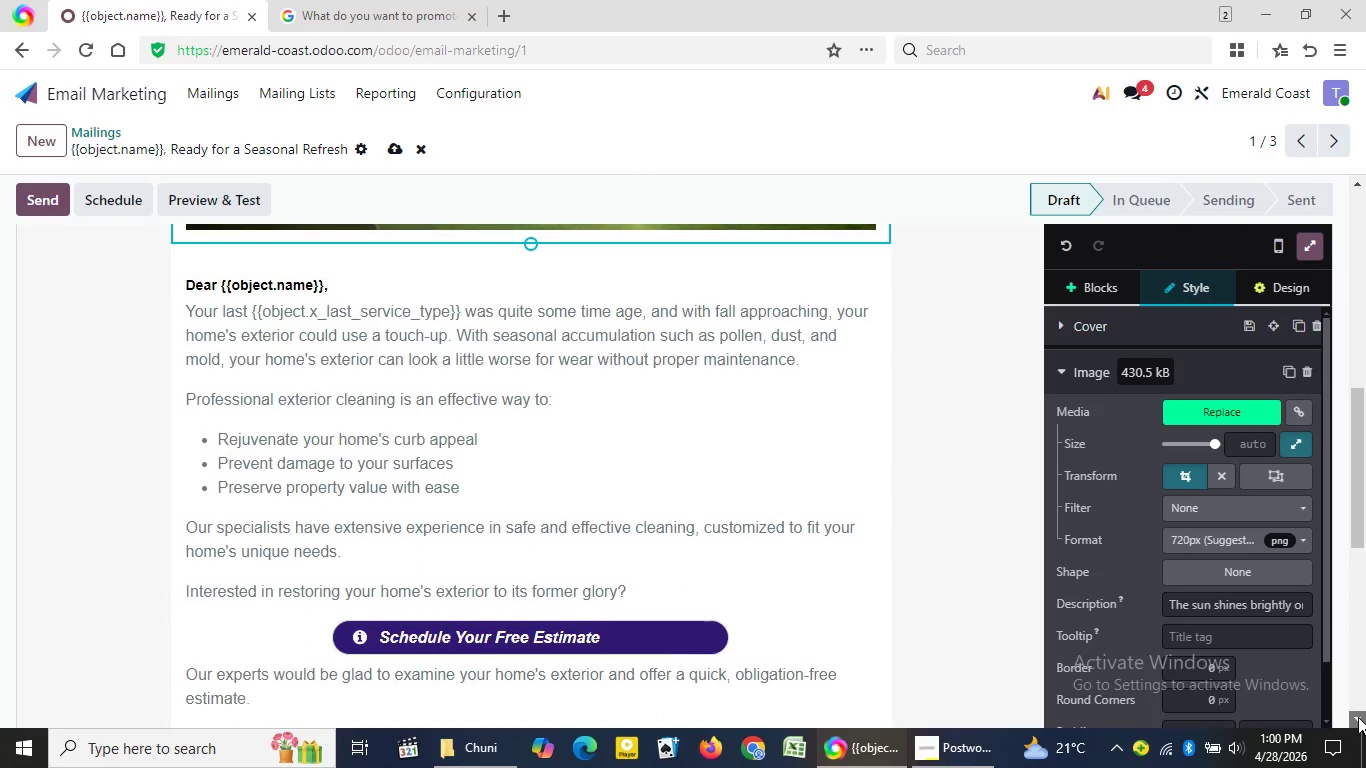 
triple_click([1358, 717])
 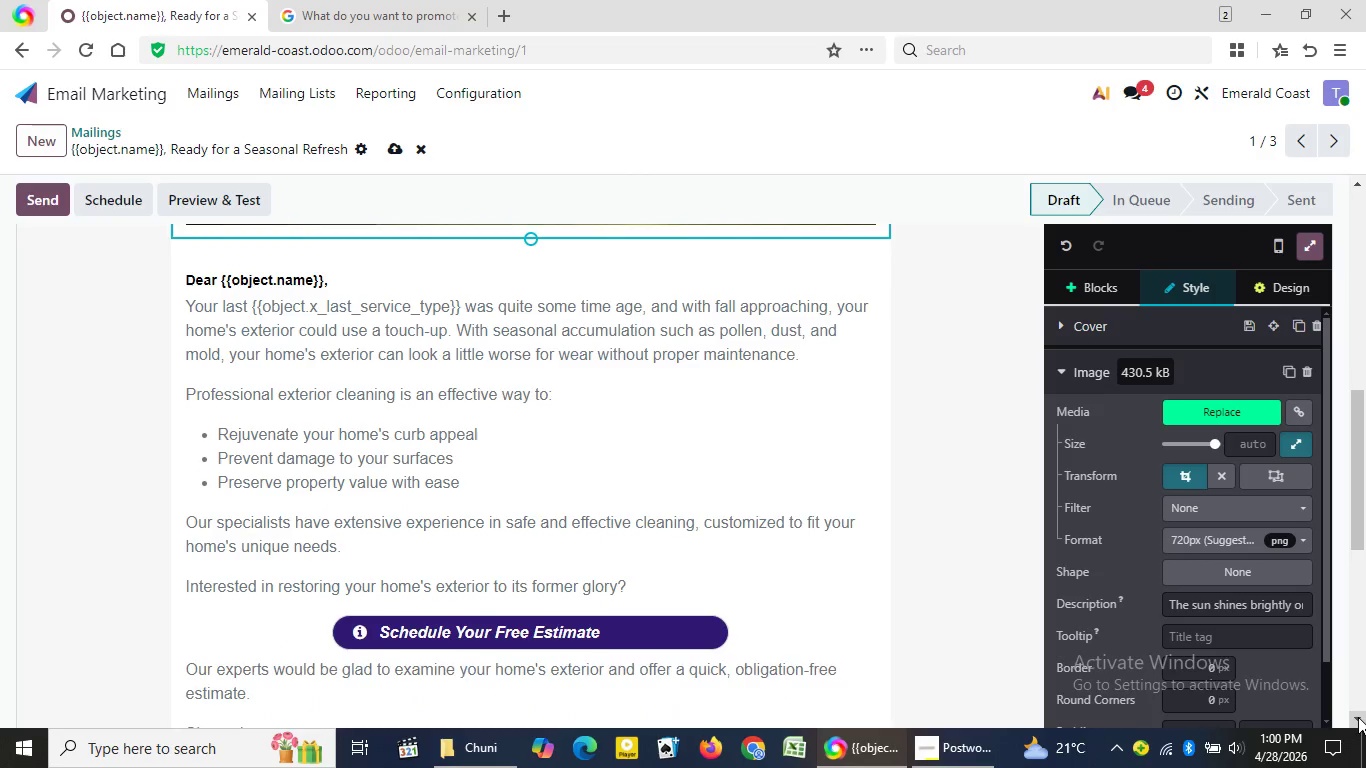 
triple_click([1358, 717])
 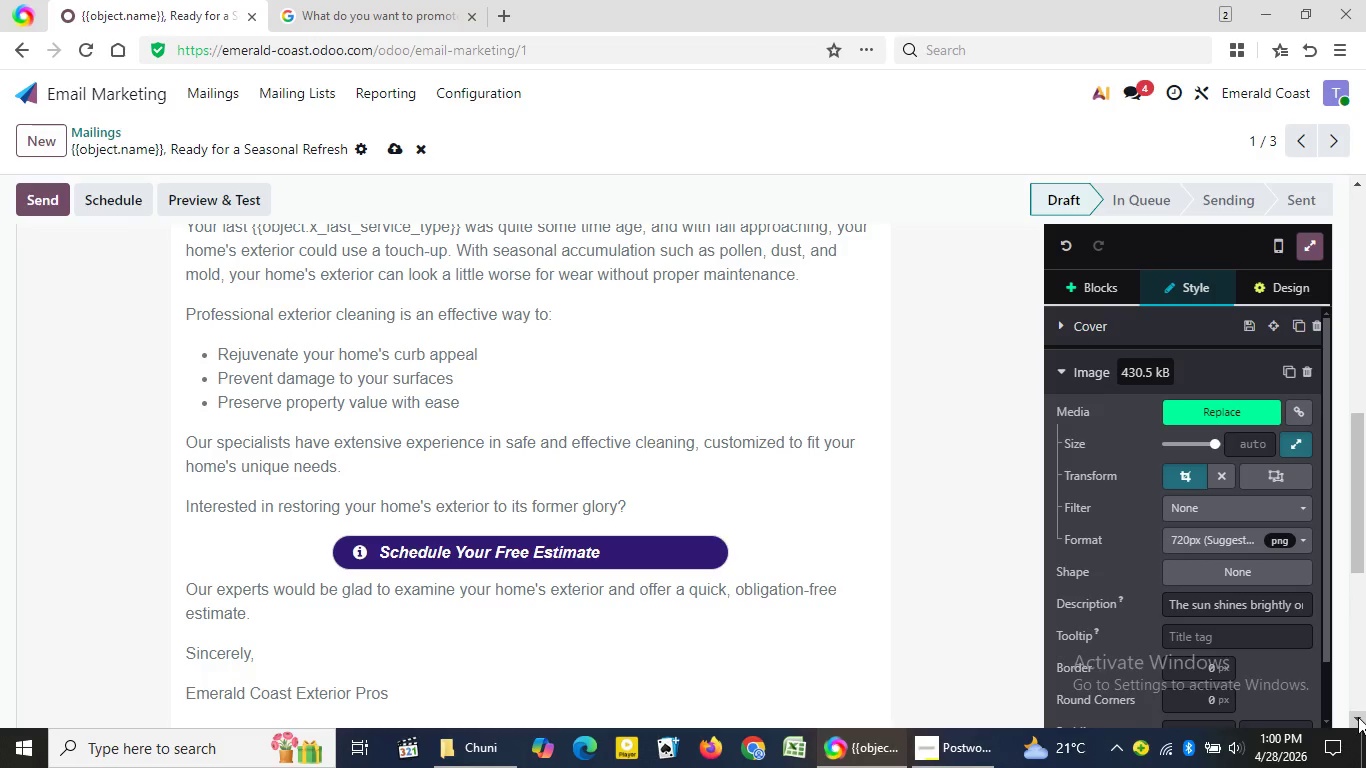 
left_click([1358, 717])
 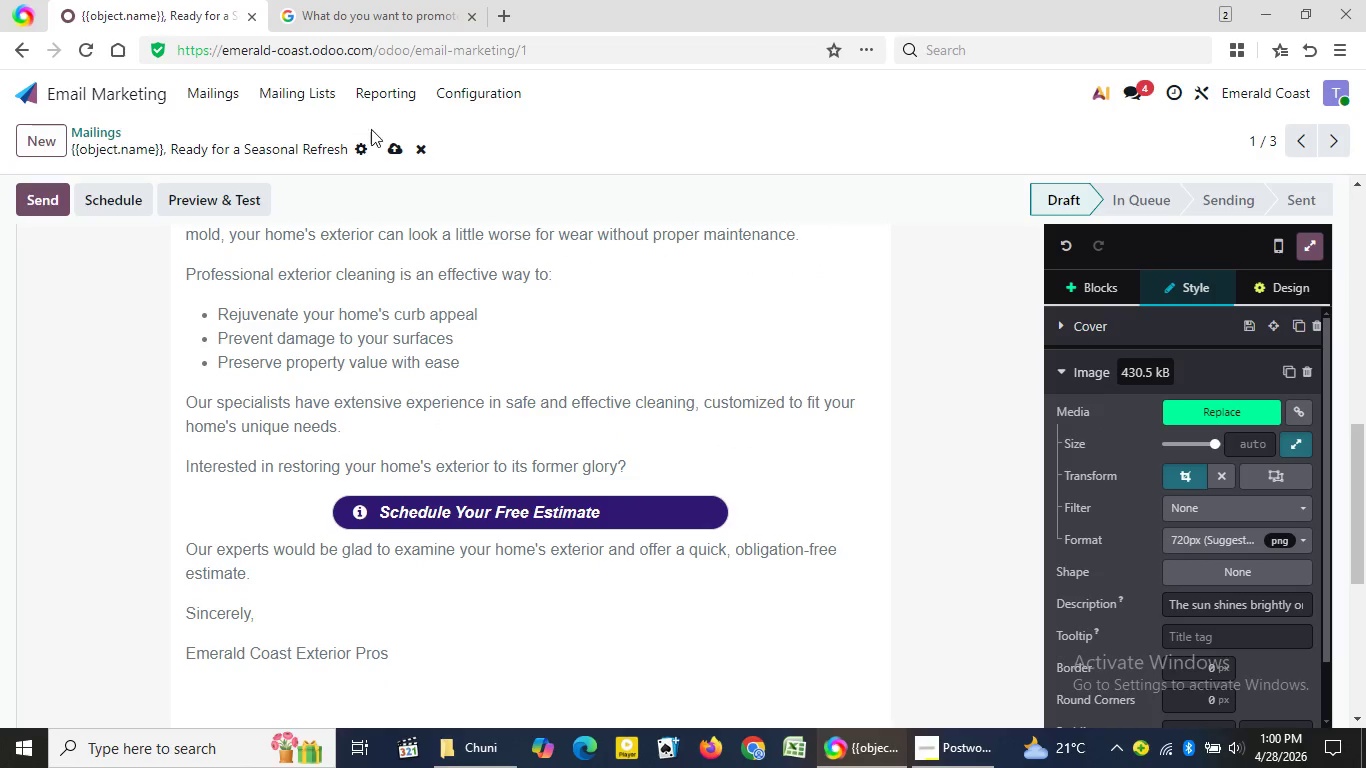 
left_click([395, 144])
 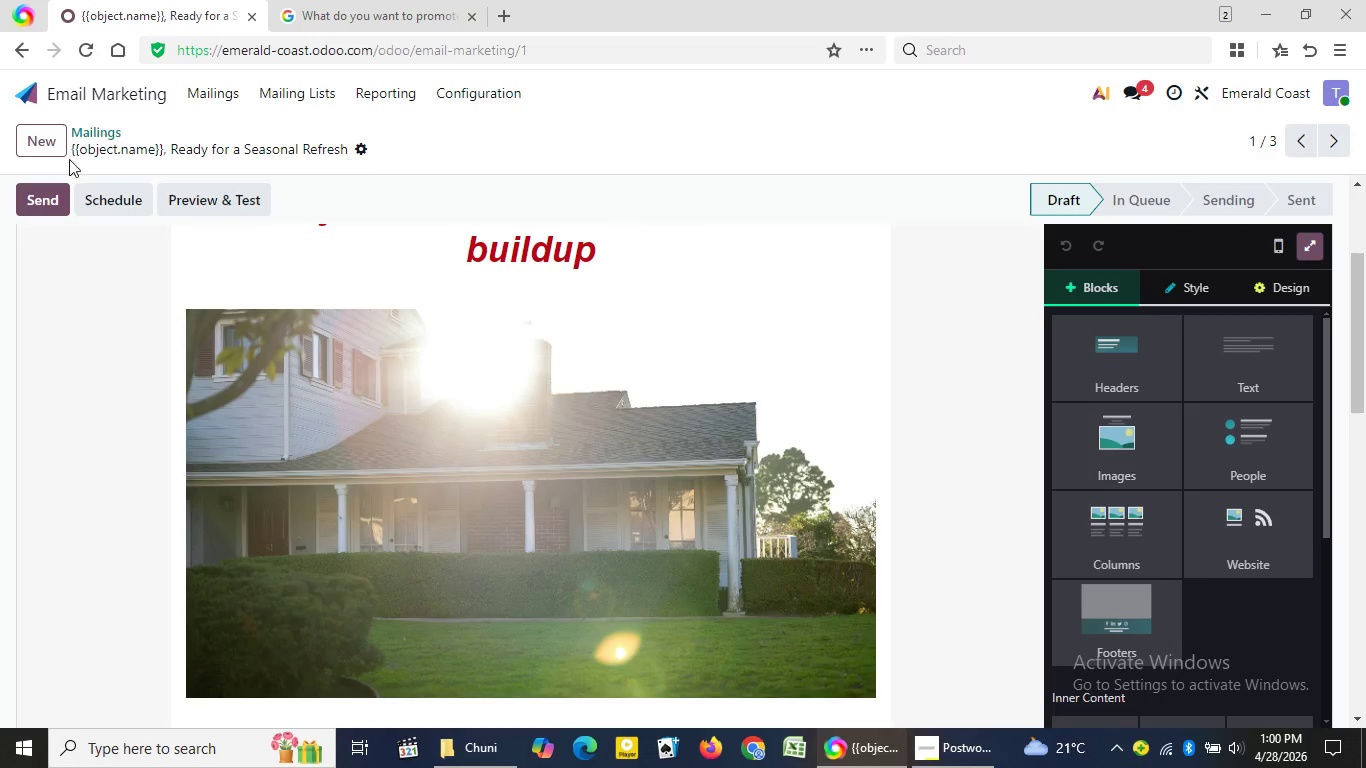 
wait(7.28)
 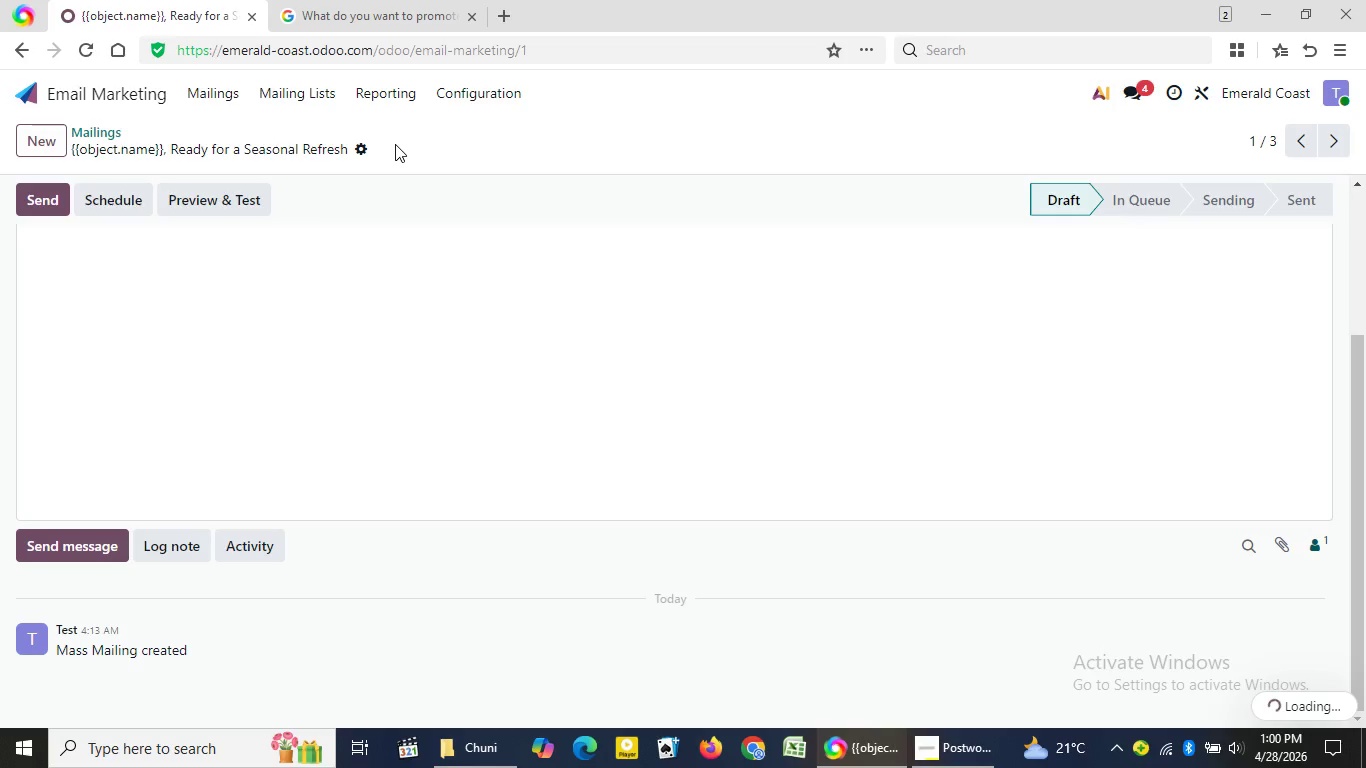 
left_click([220, 97])
 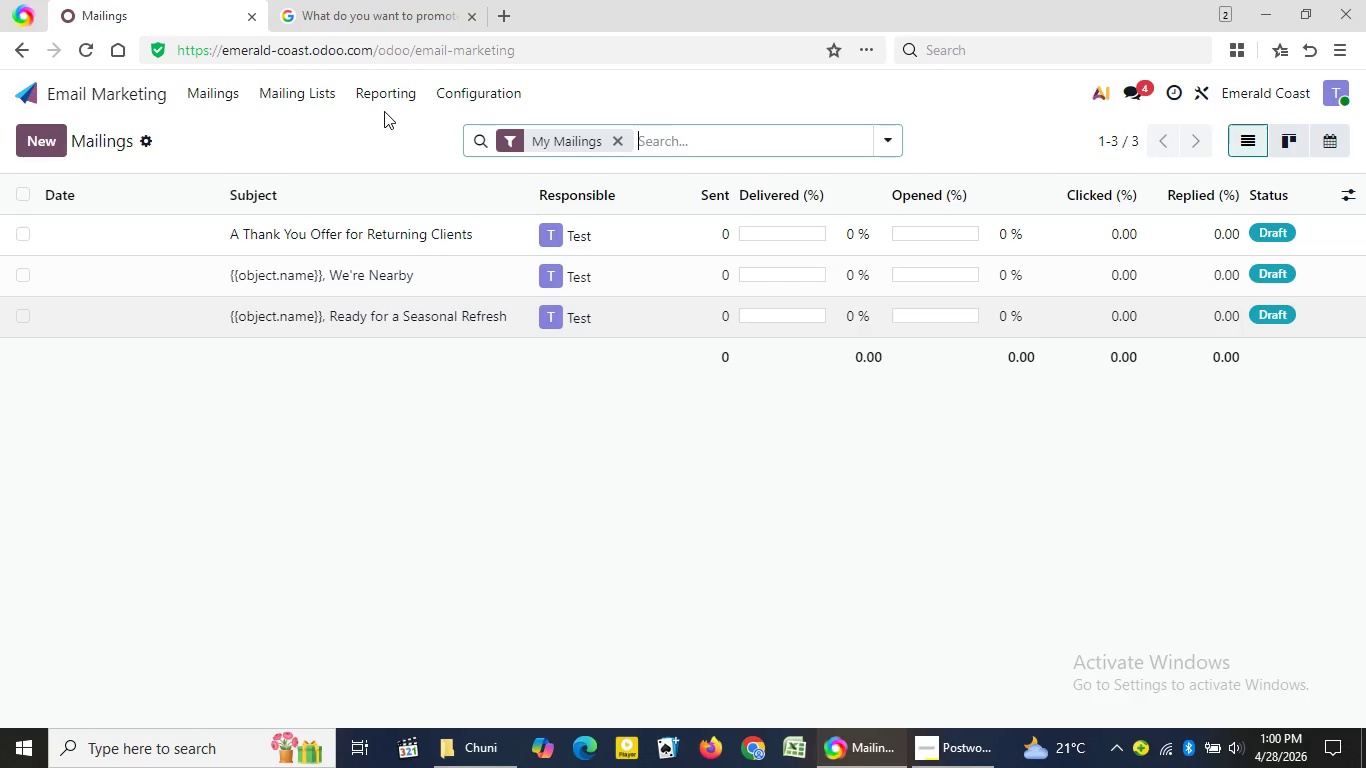 
left_click([316, 271])
 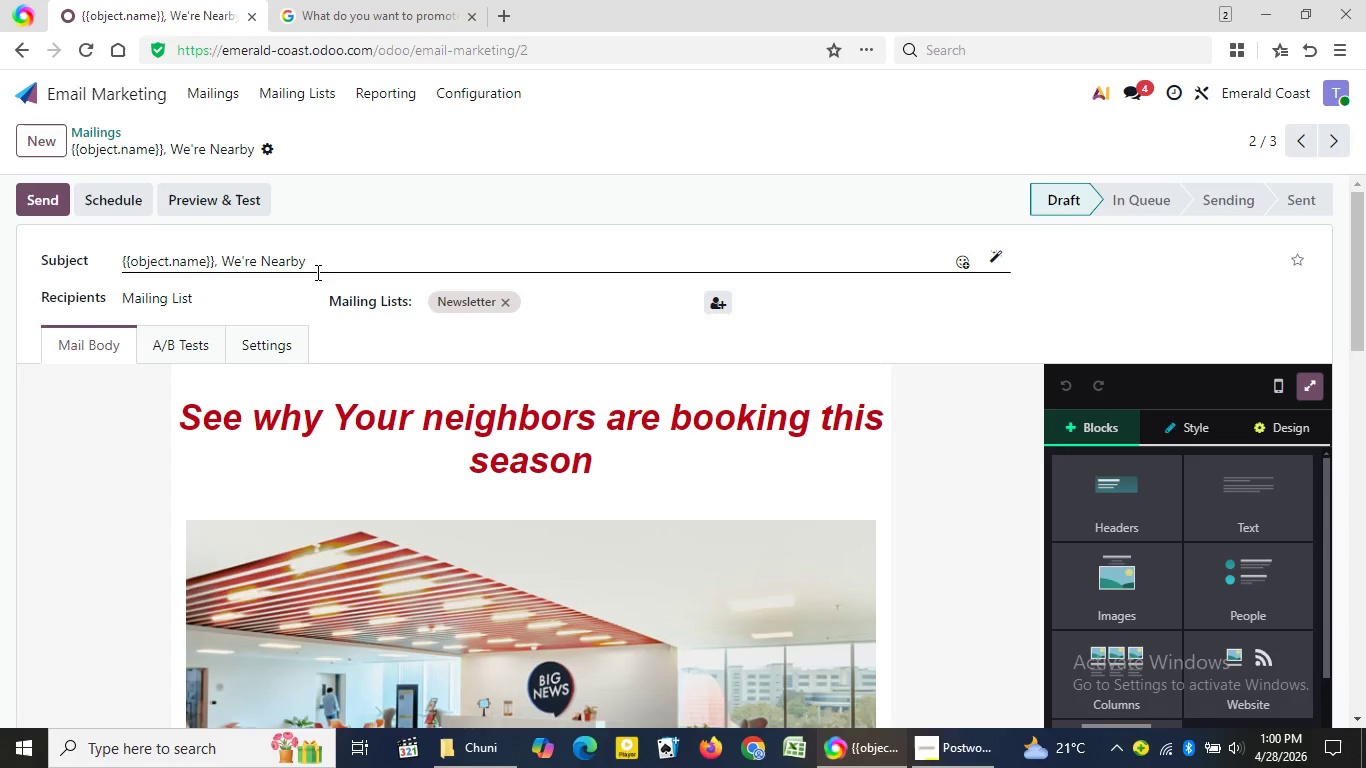 
wait(7.98)
 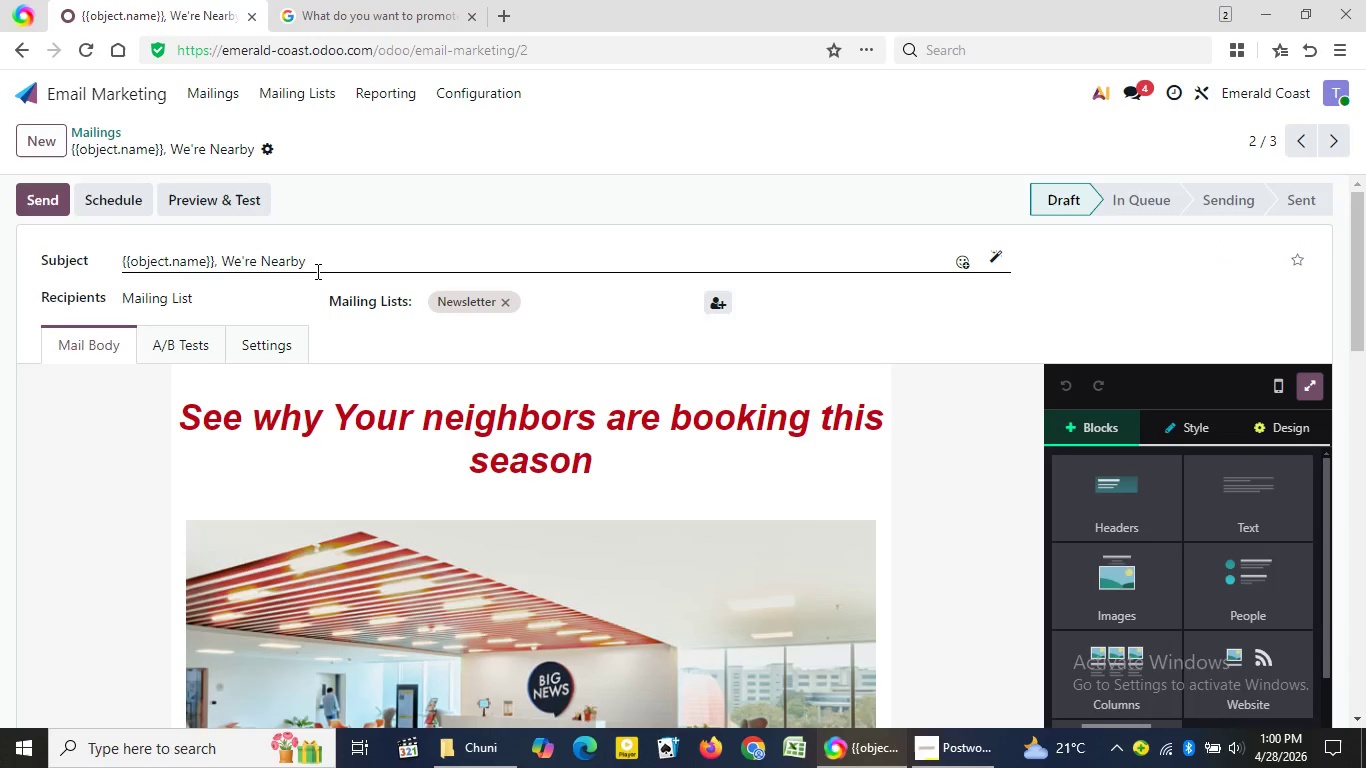 
double_click([652, 609])
 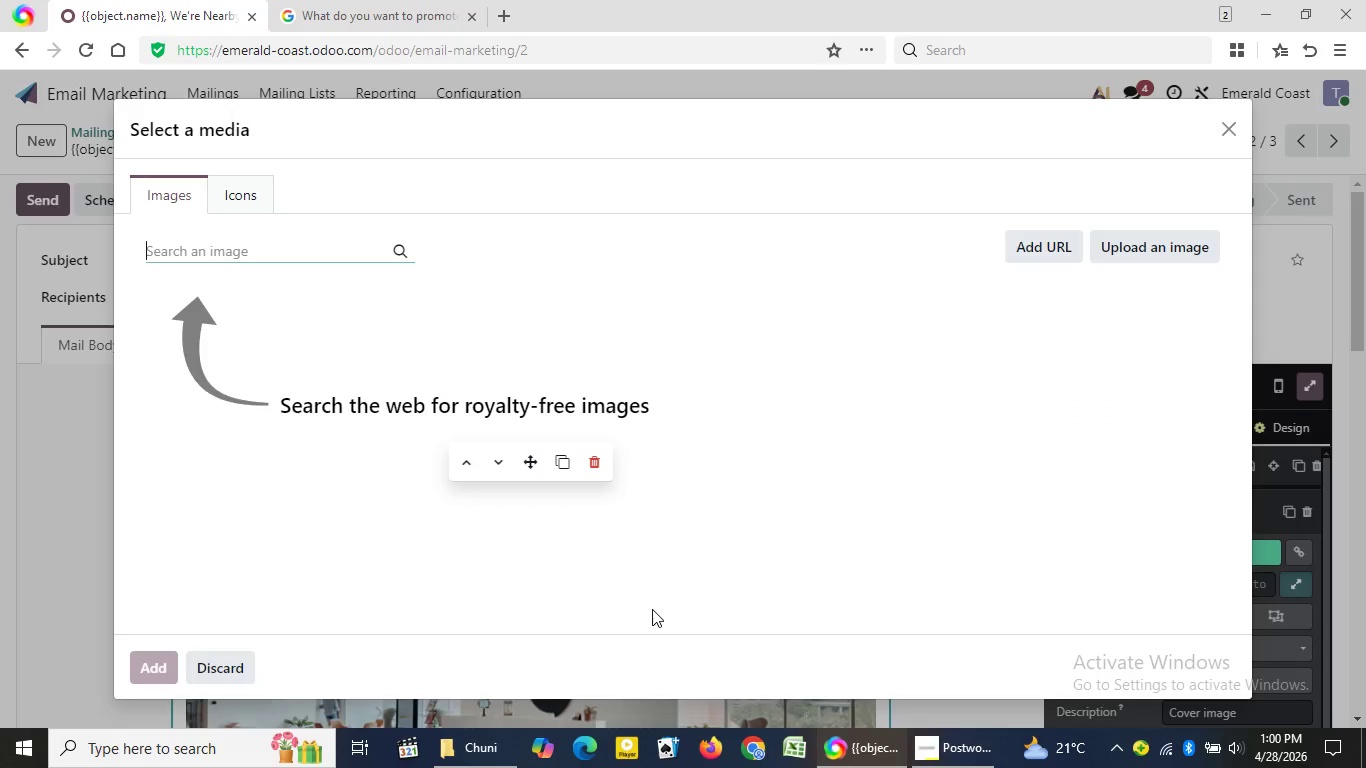 
type(residential neighborhood houses clean street)
 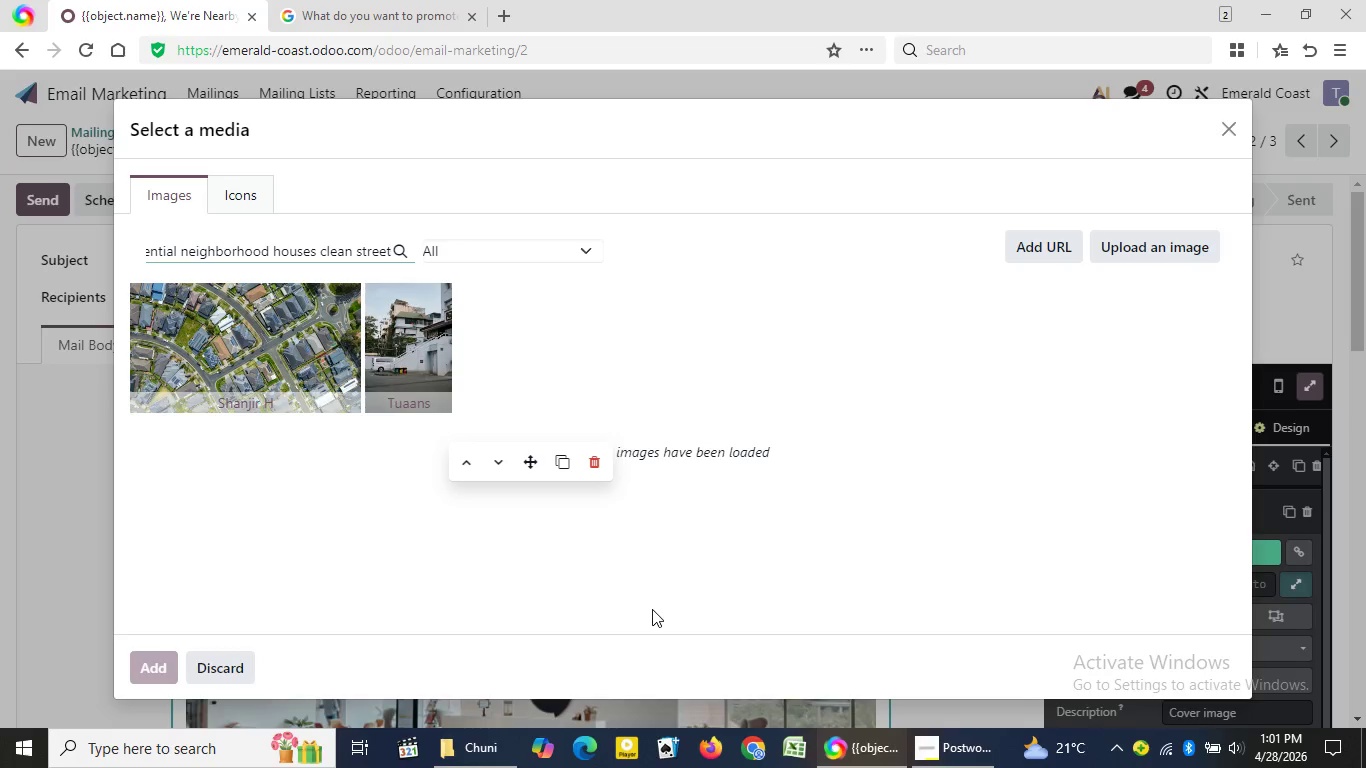 
wait(20.66)
 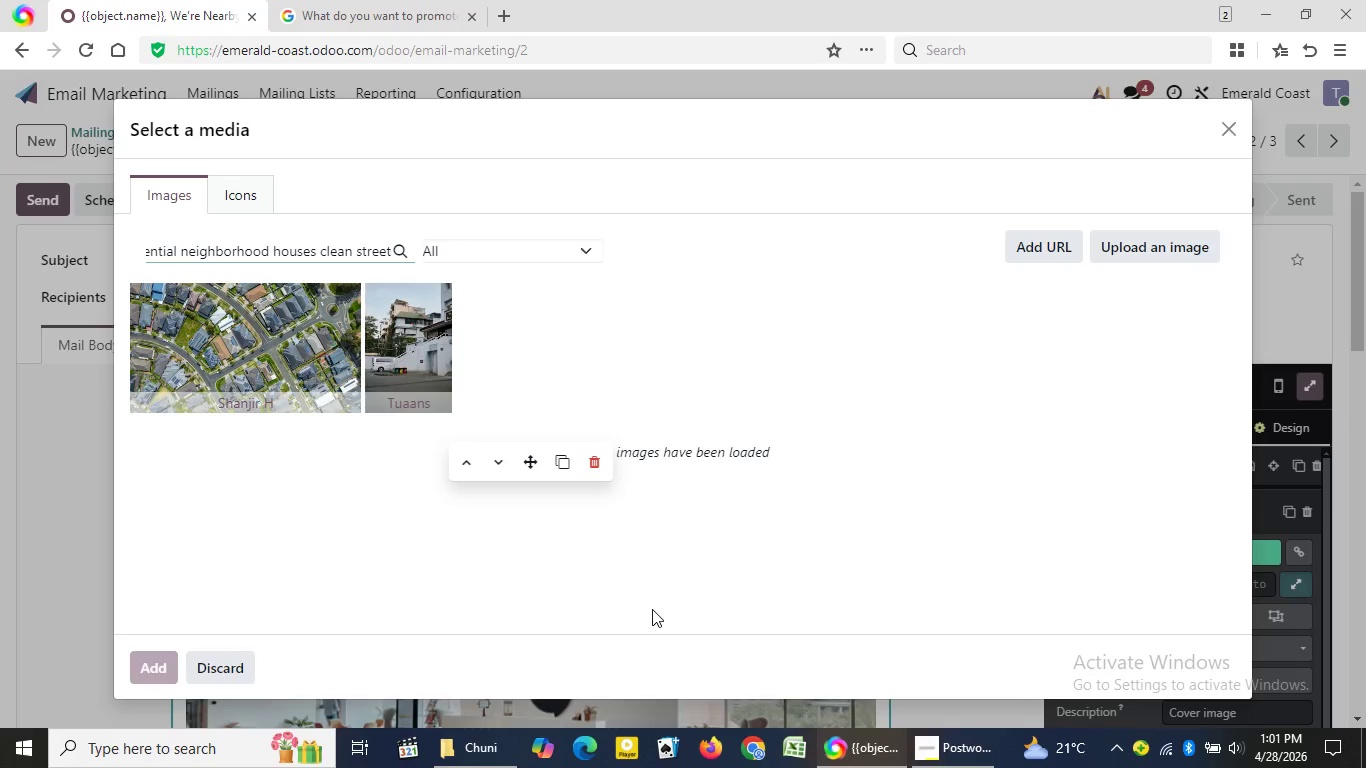 
key(Backspace)
 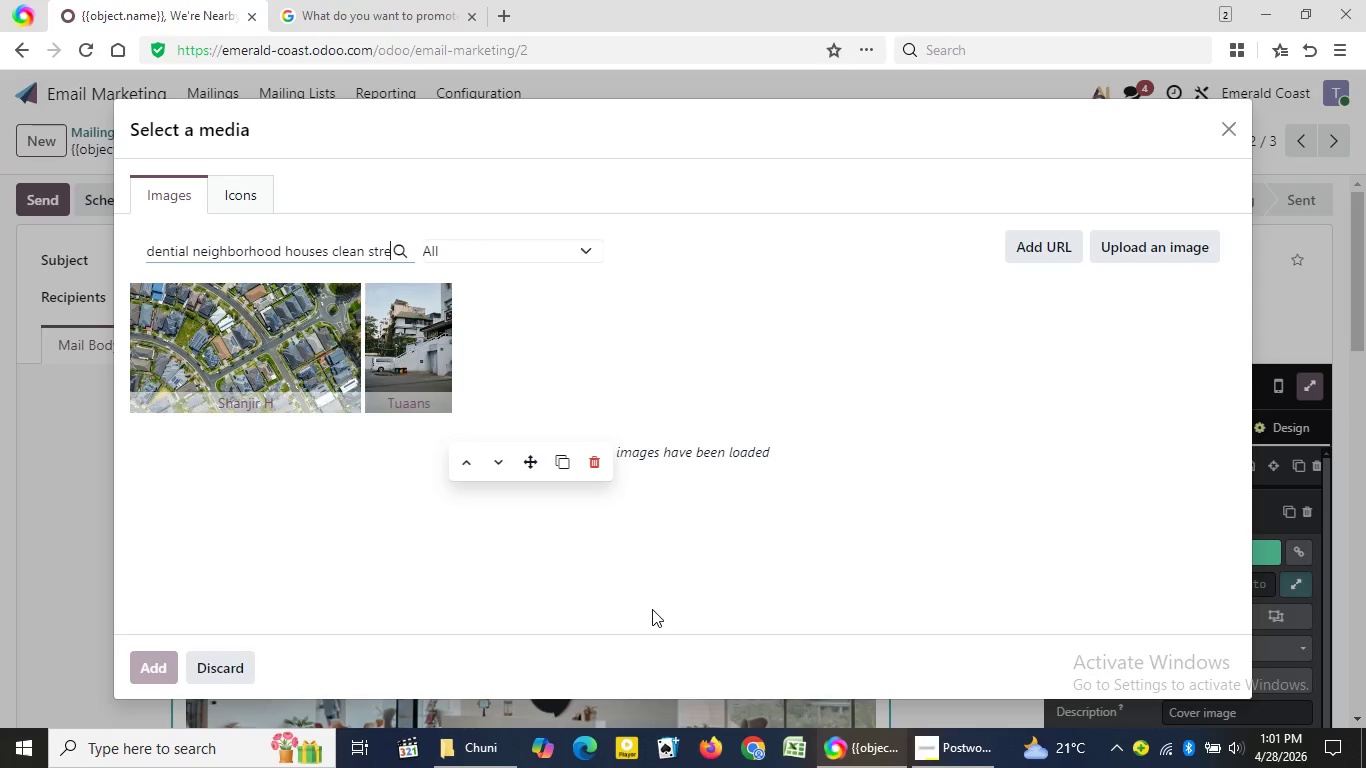 
key(Backspace)
 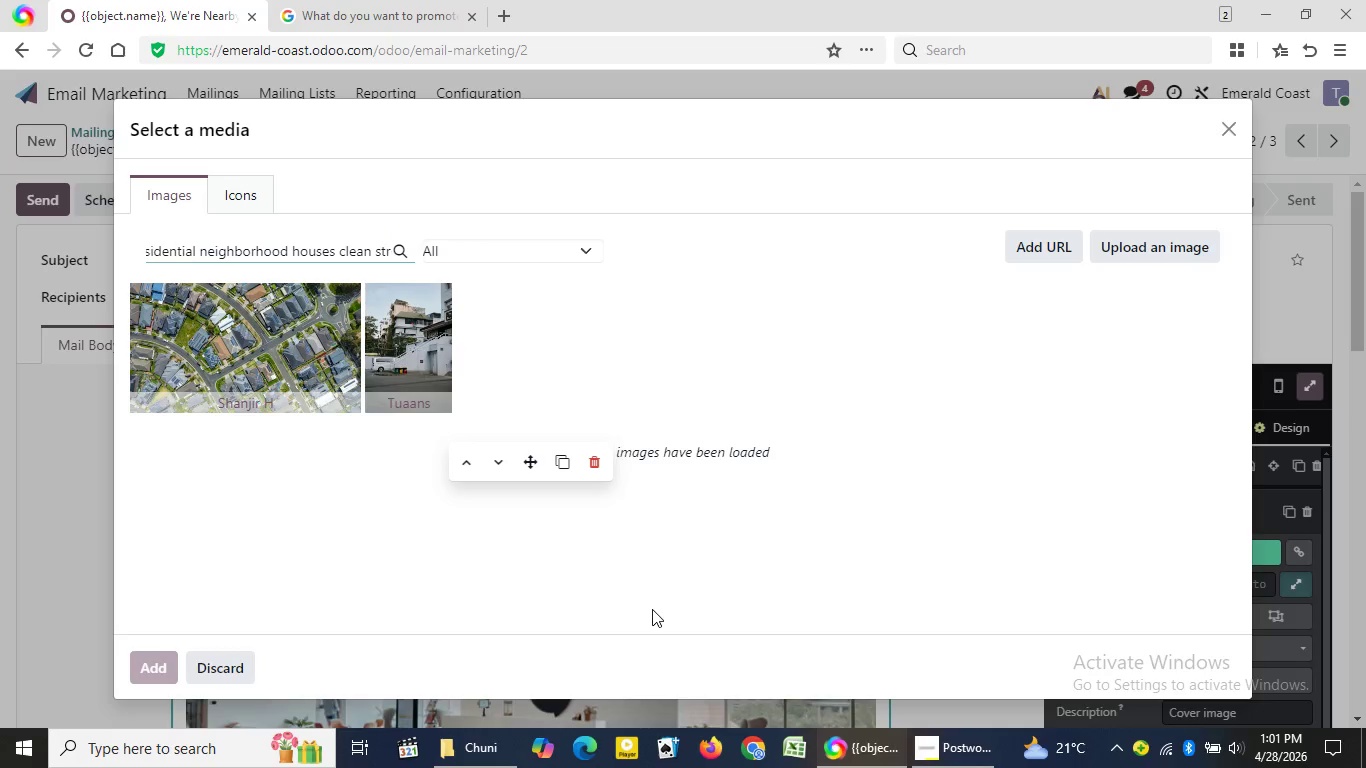 
key(Backspace)
 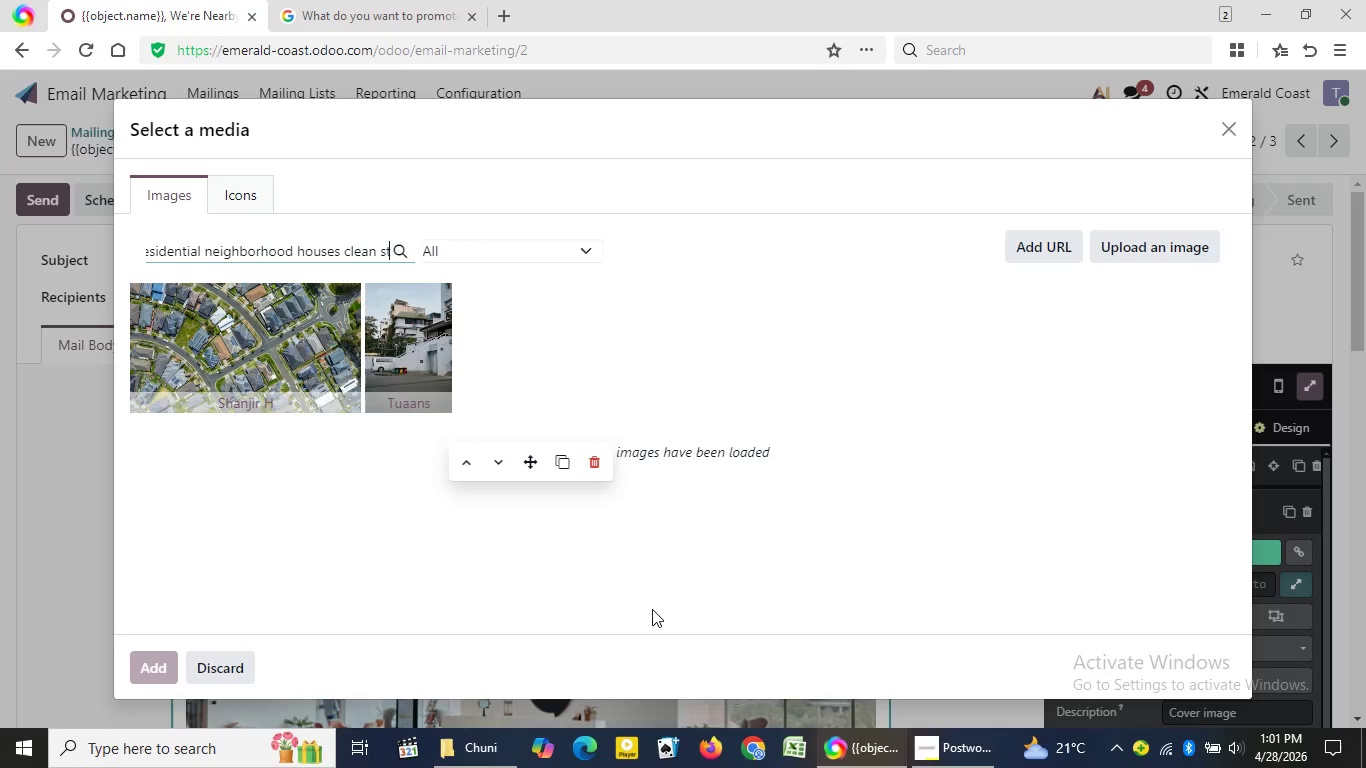 
key(Backspace)
 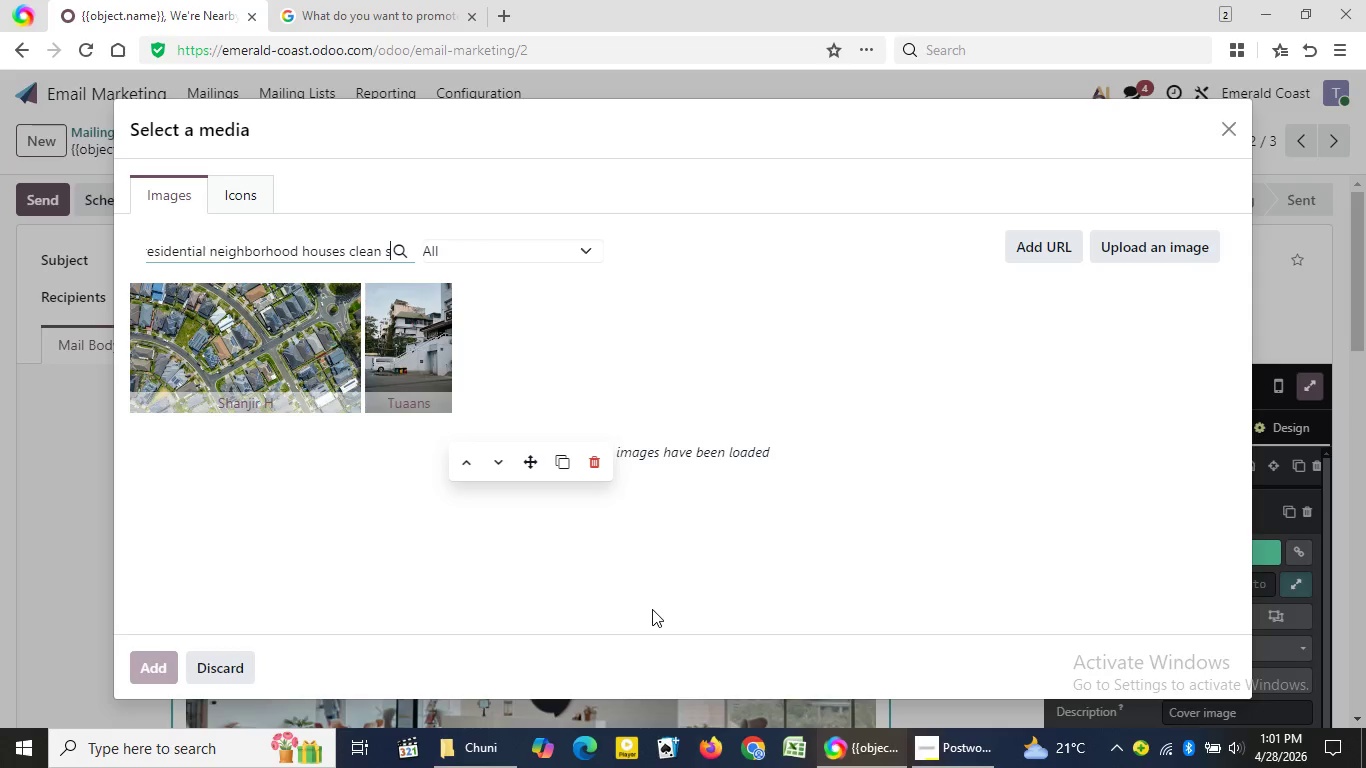 
key(Backspace)
 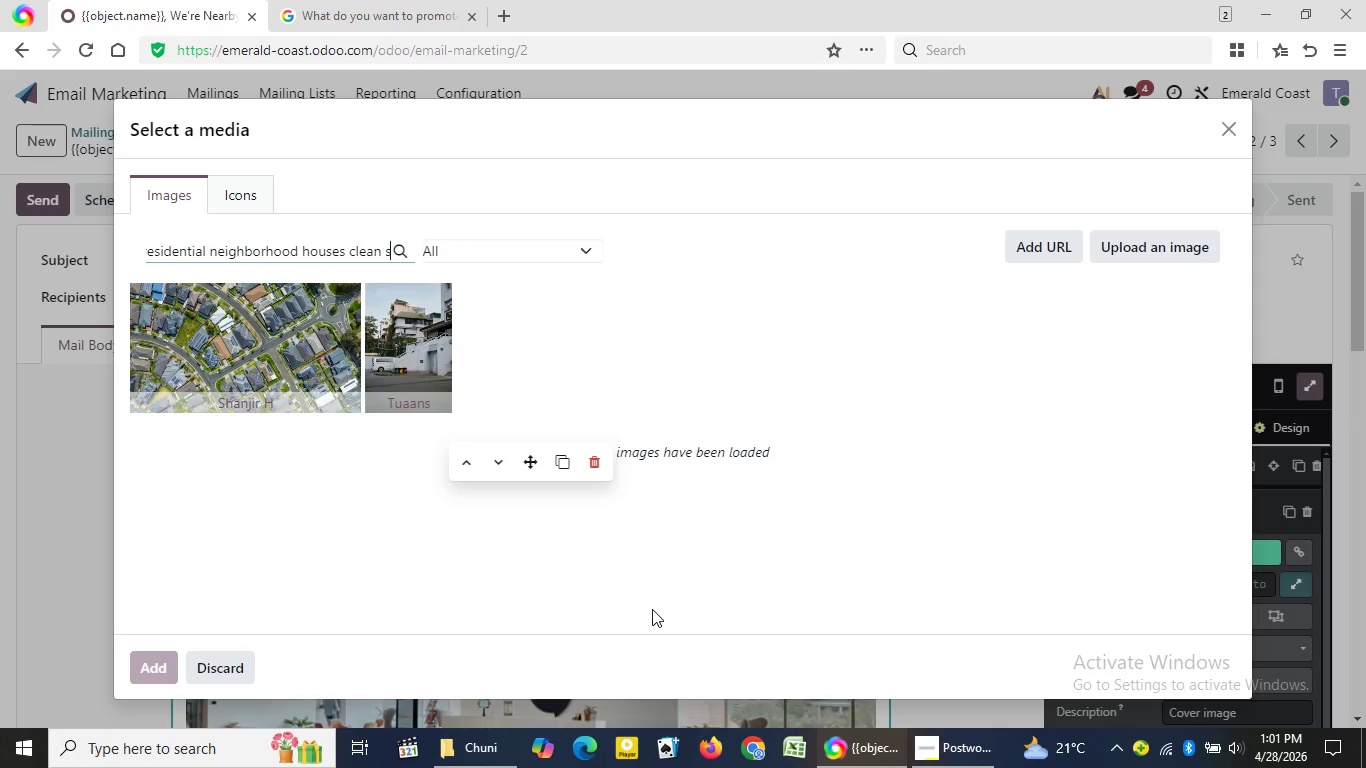 
key(Backspace)
 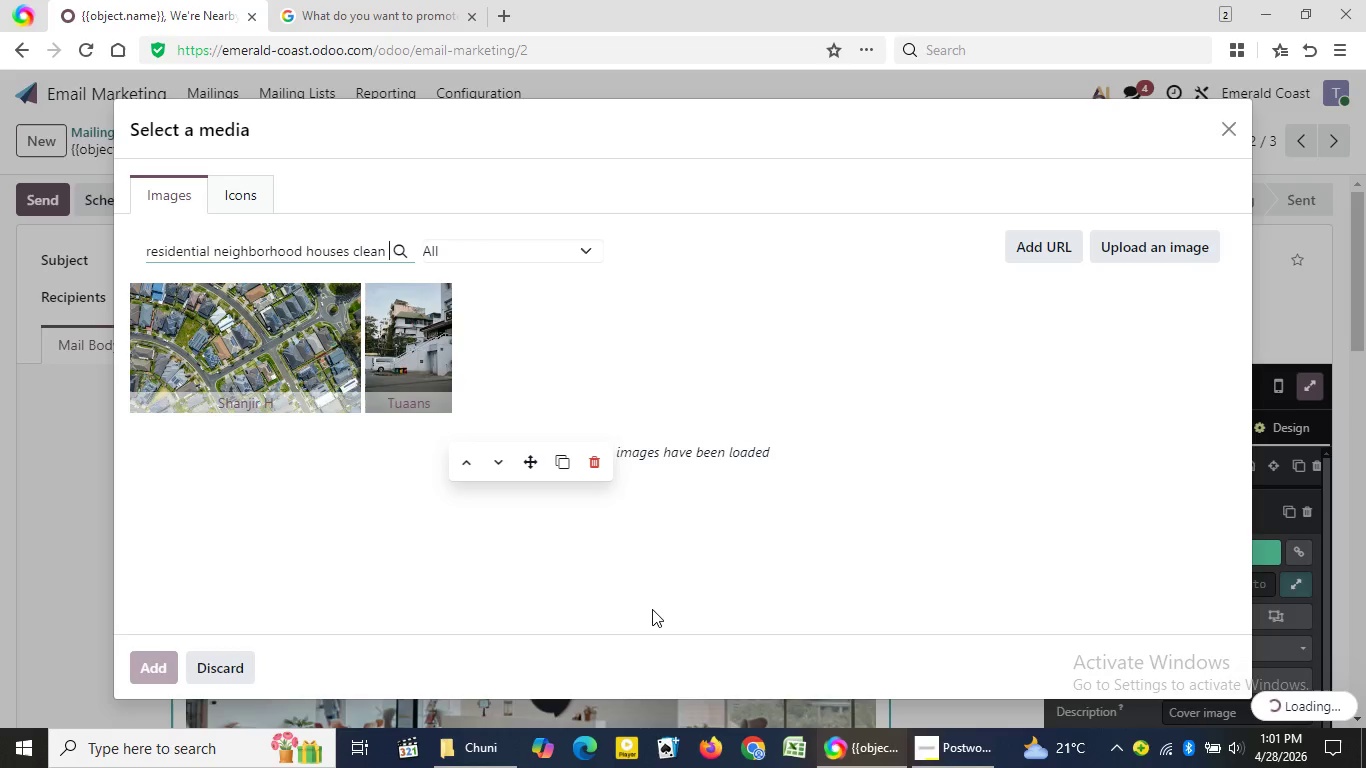 
key(Backspace)
 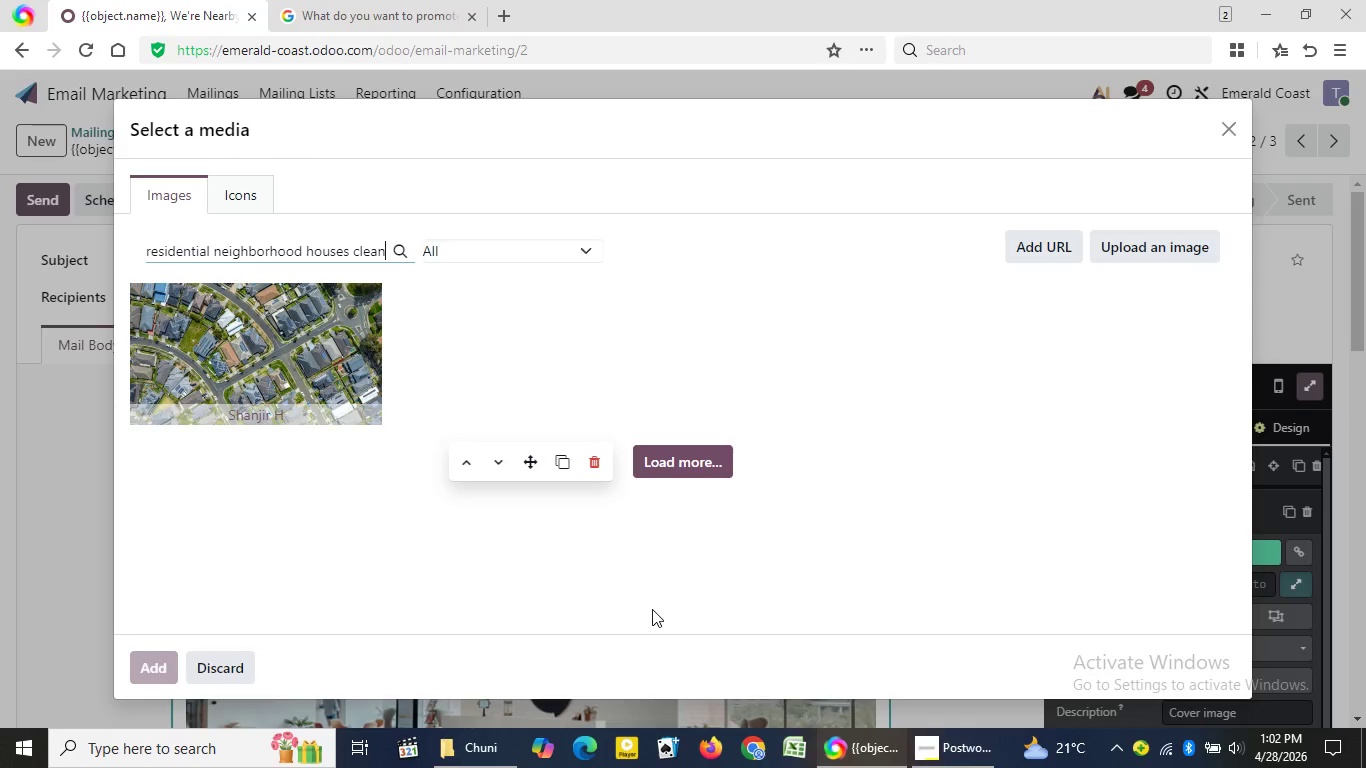 
wait(49.31)
 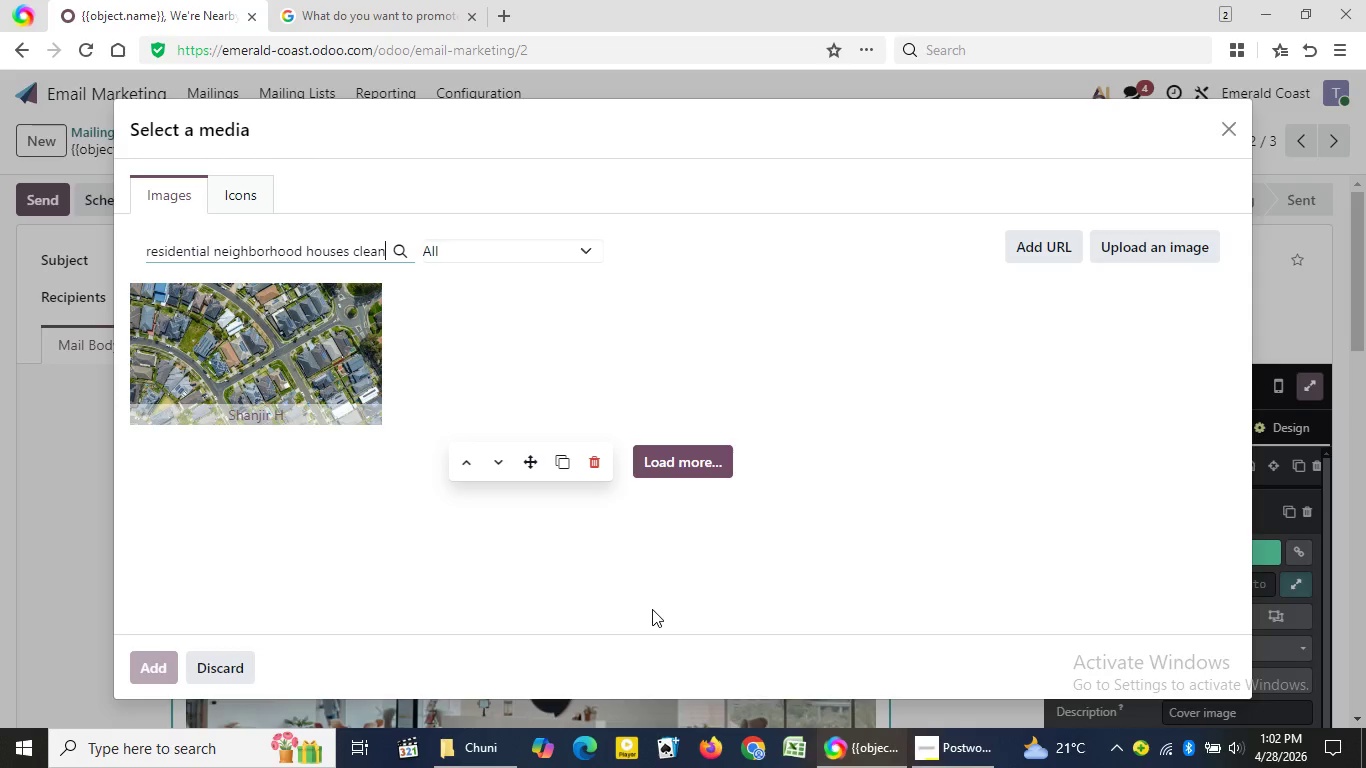 
left_click([681, 468])
 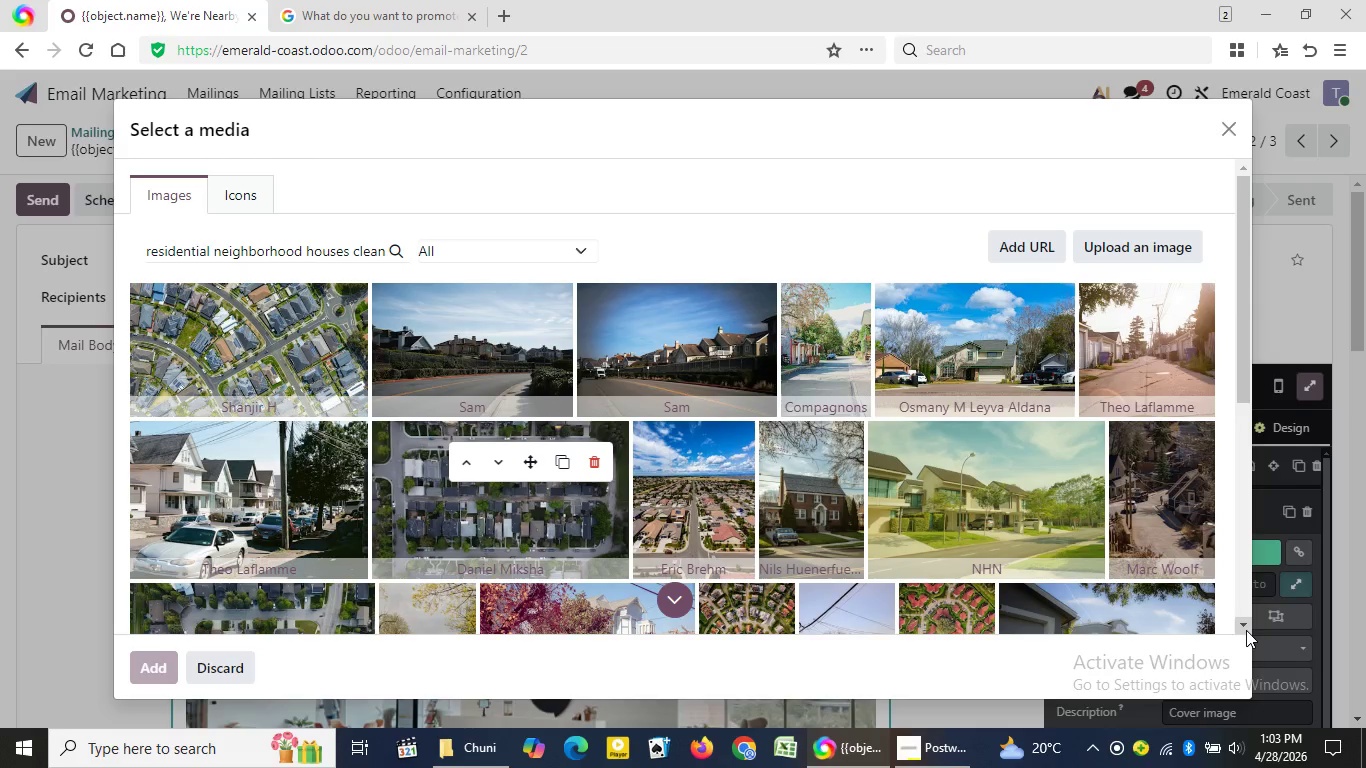 
wait(44.61)
 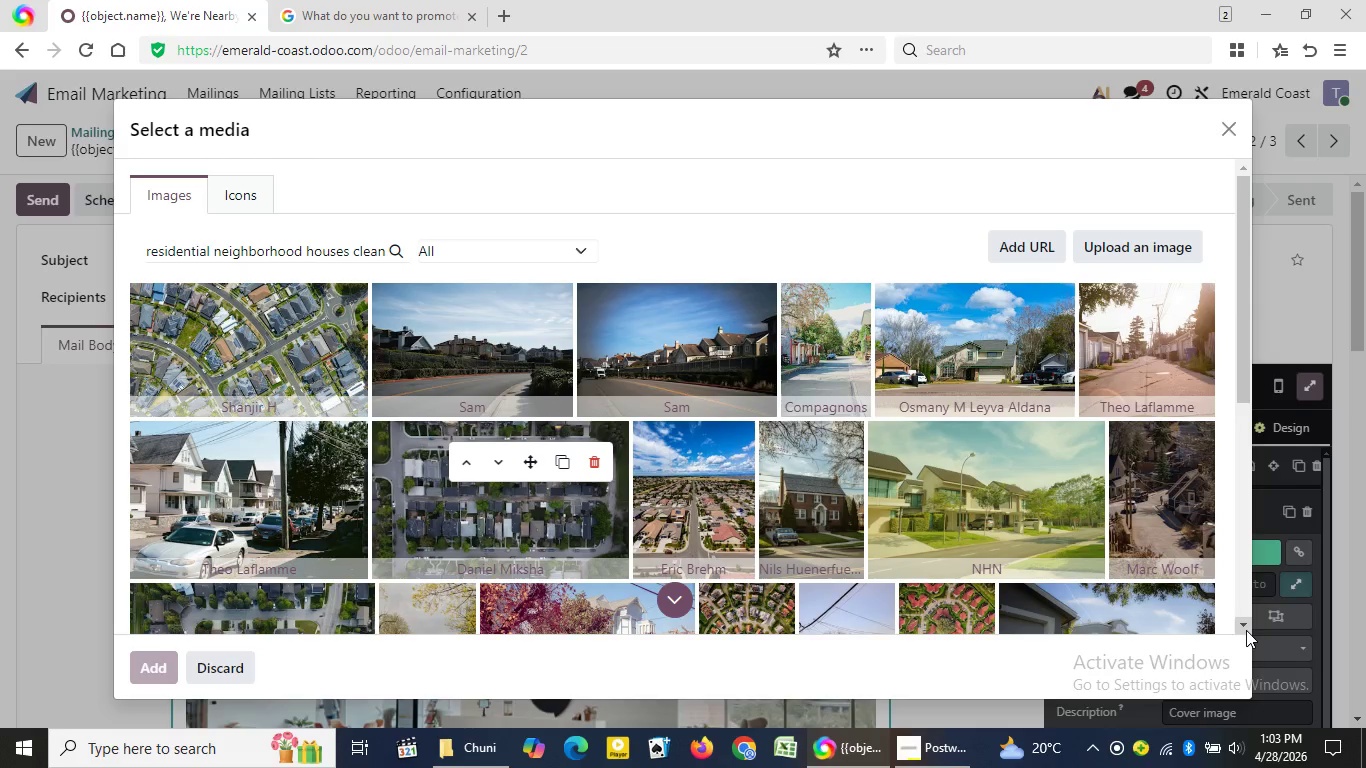 
double_click([1246, 630])
 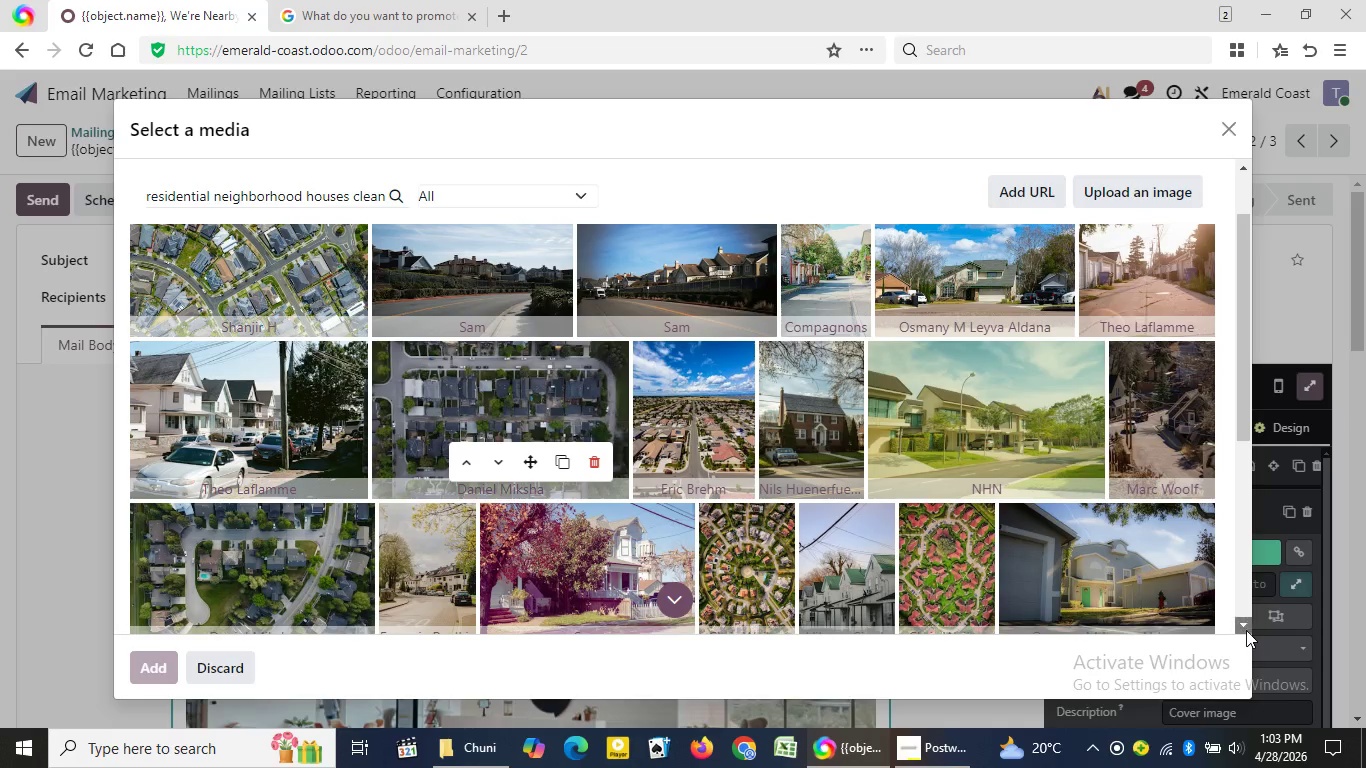 
double_click([1246, 630])
 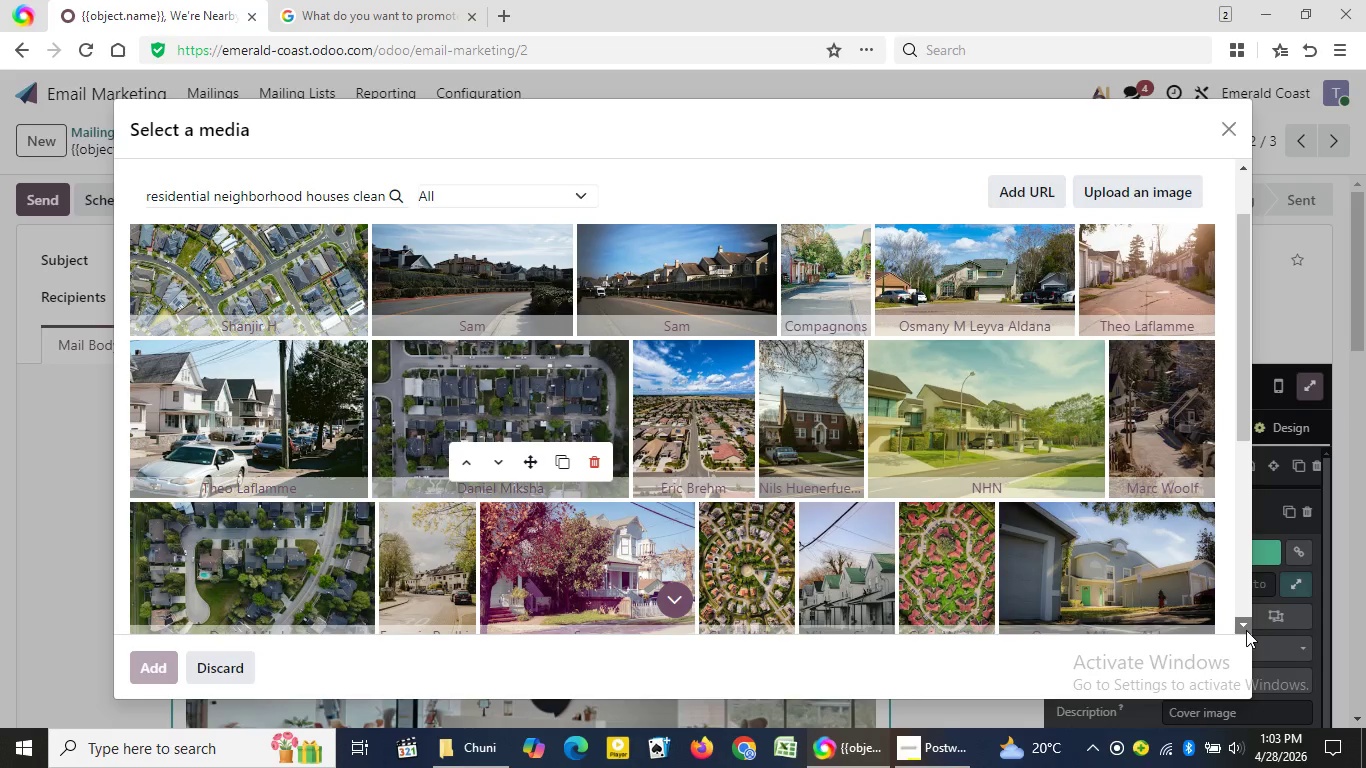 
triple_click([1246, 630])
 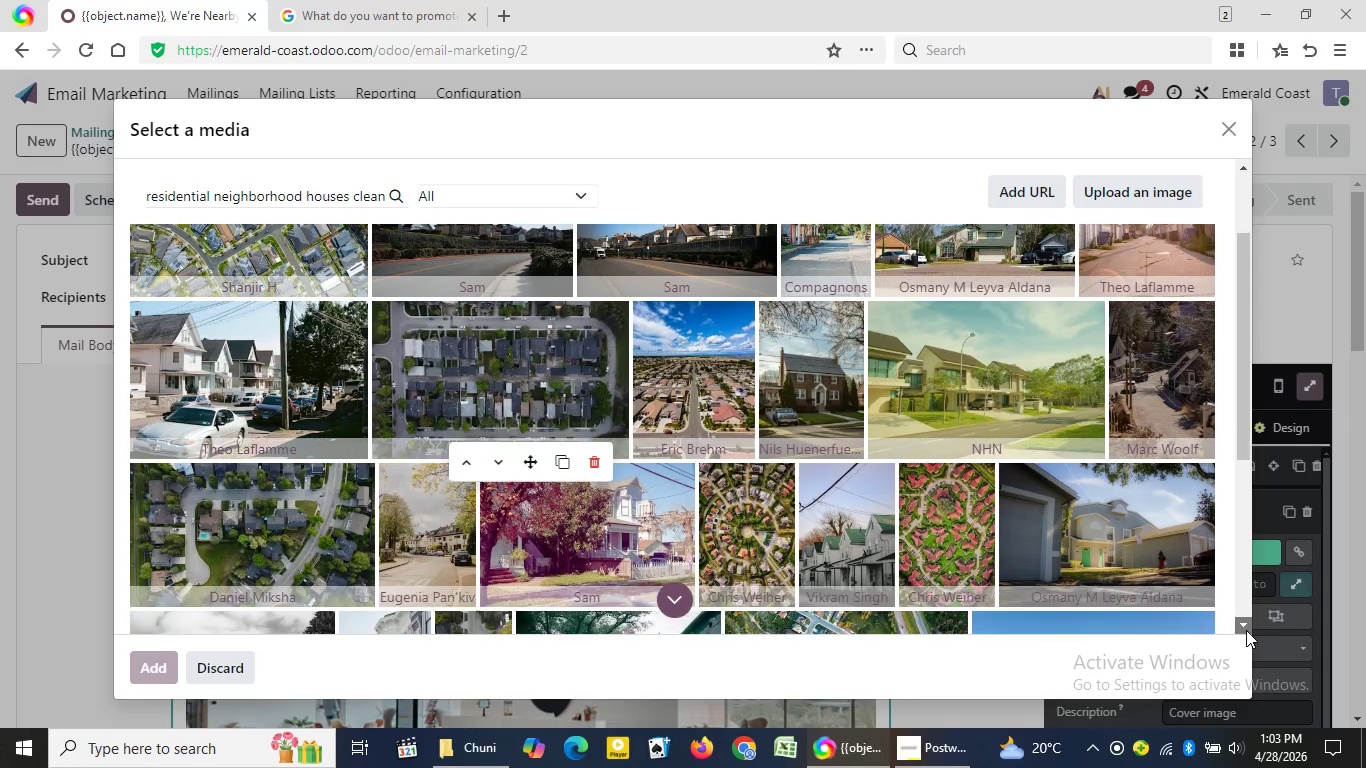 
triple_click([1246, 630])
 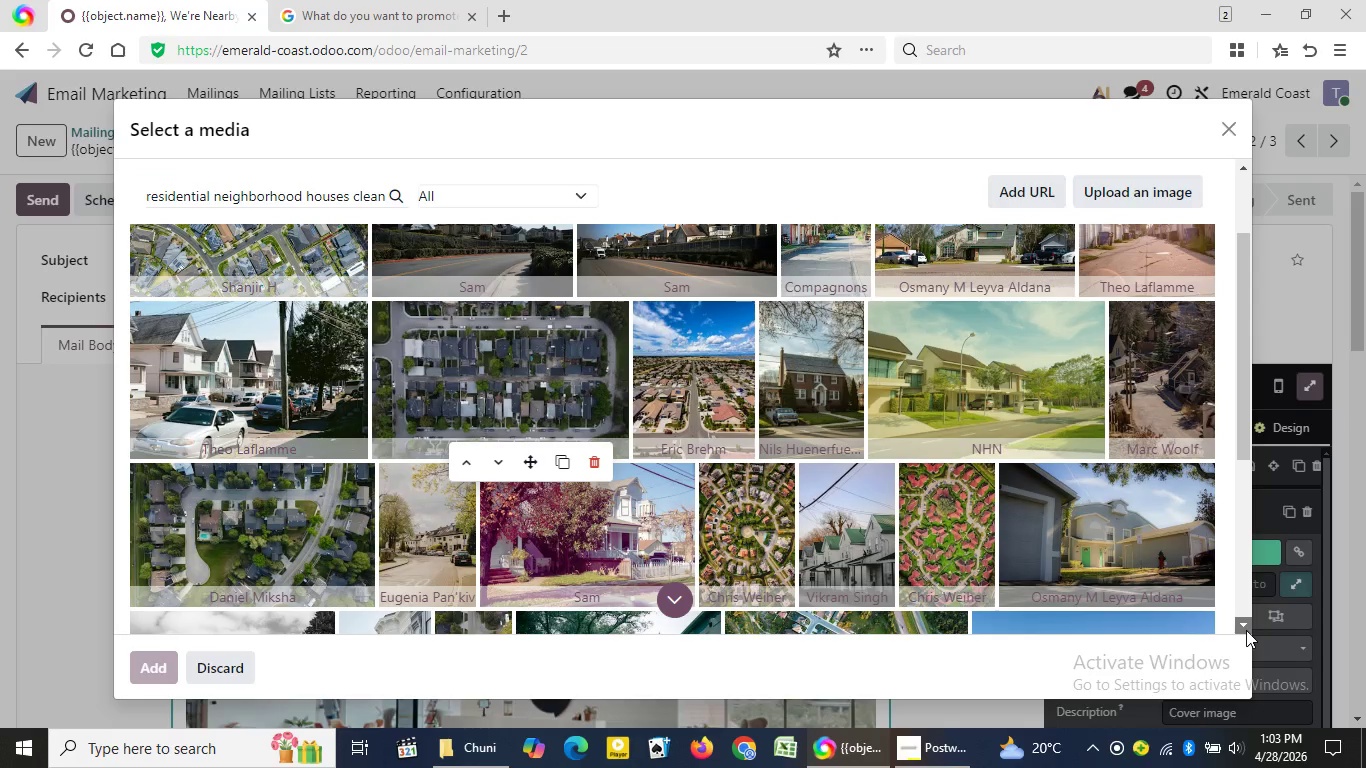 
triple_click([1246, 630])
 